 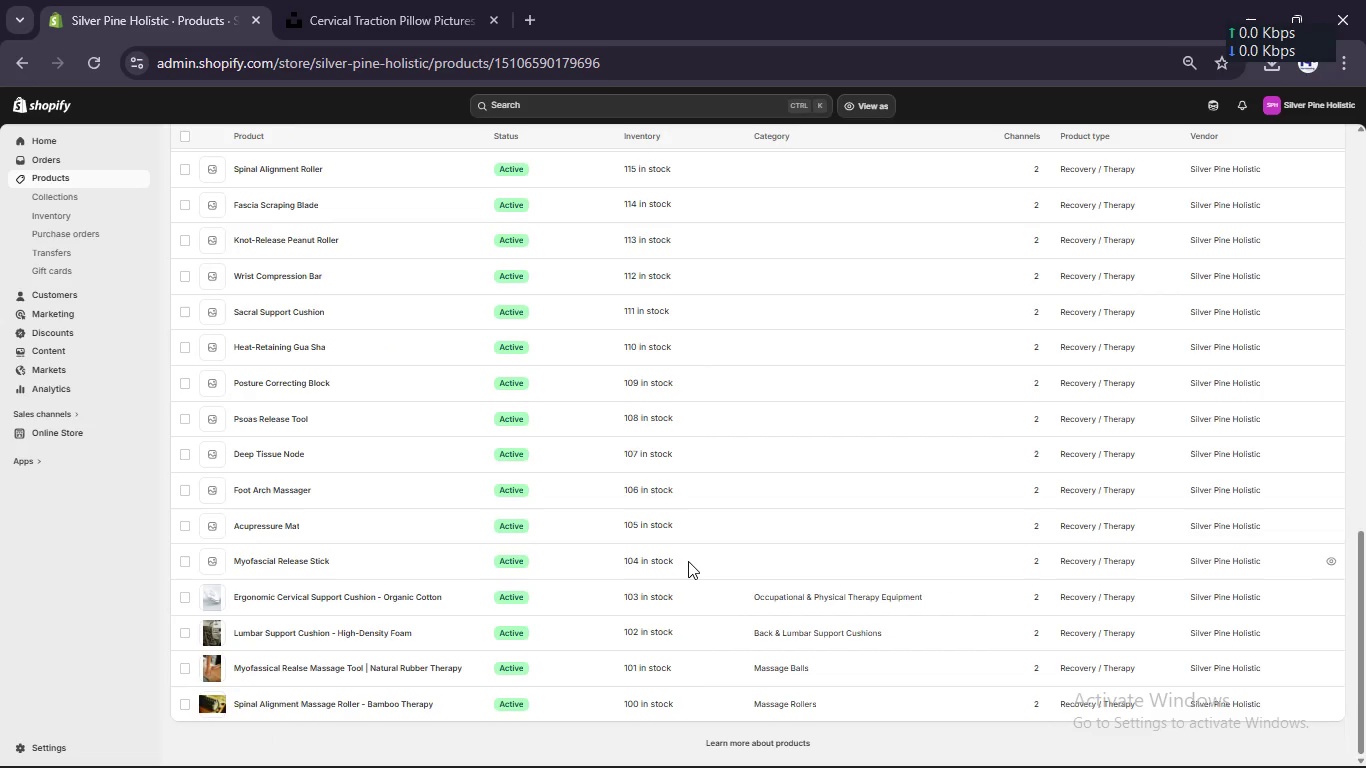 
left_click([541, 203])
 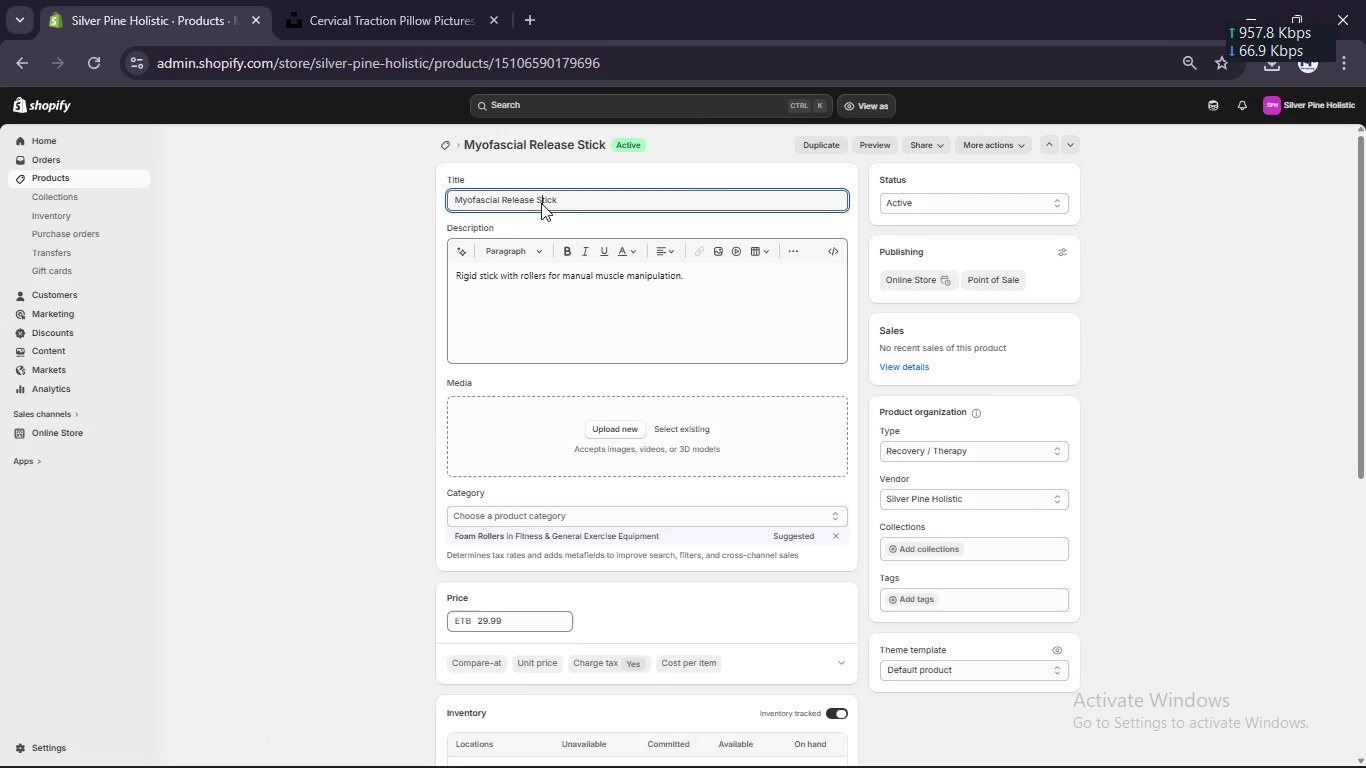 
key(Control+A)
 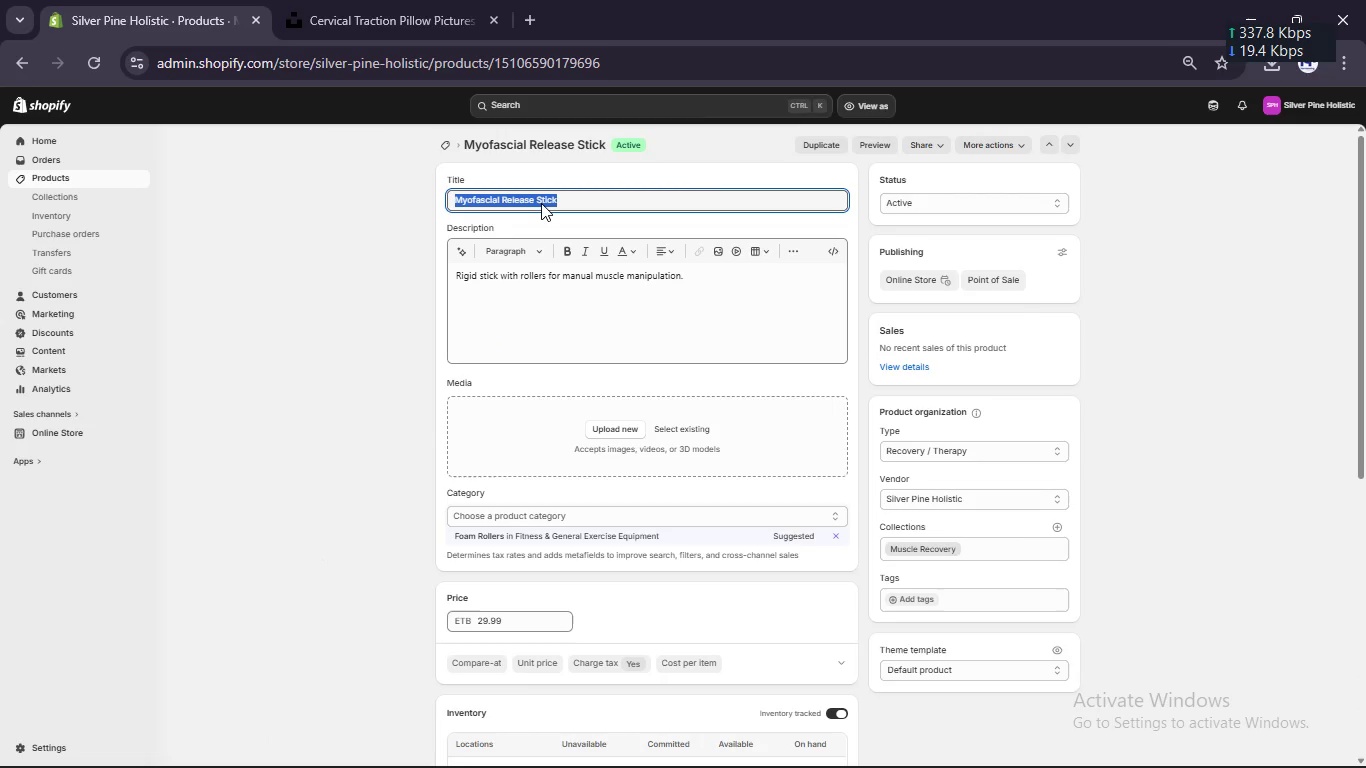 
key(Control+C)
 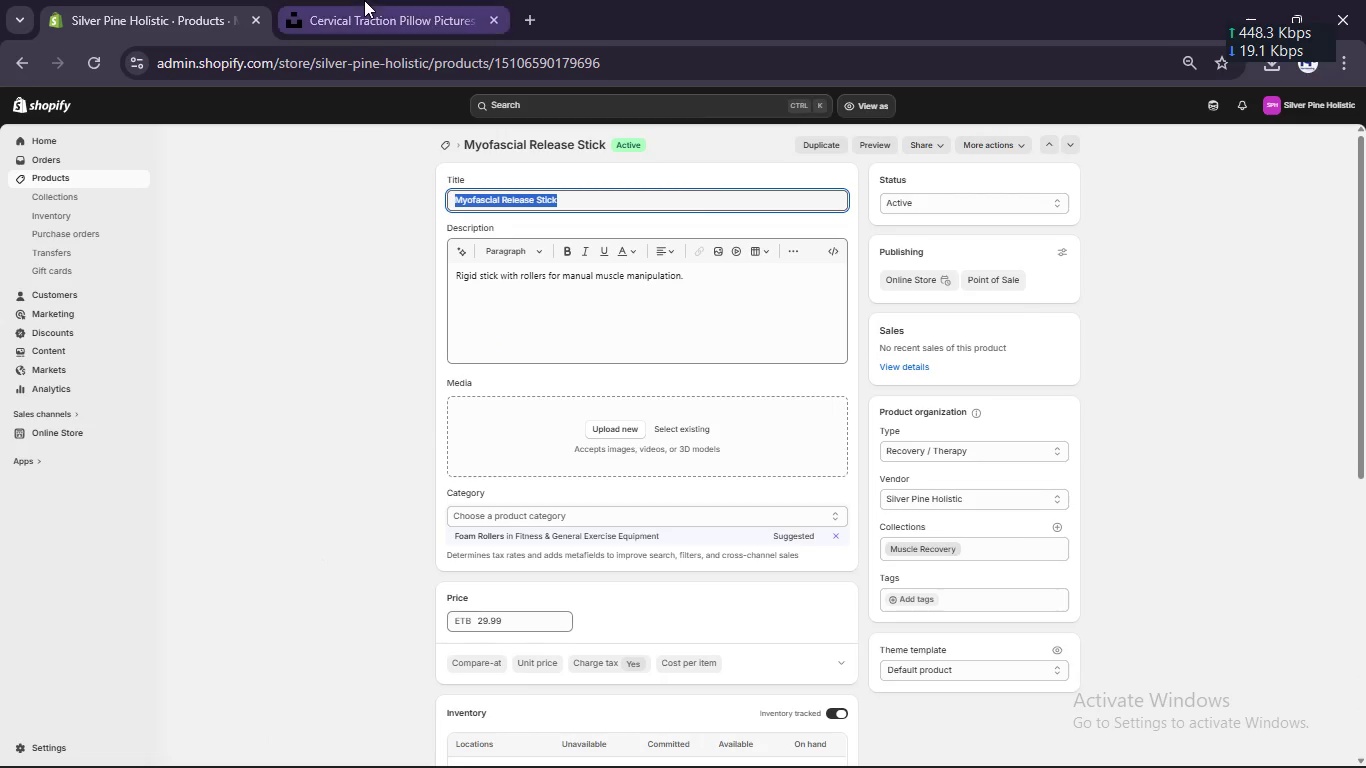 
left_click([364, 0])
 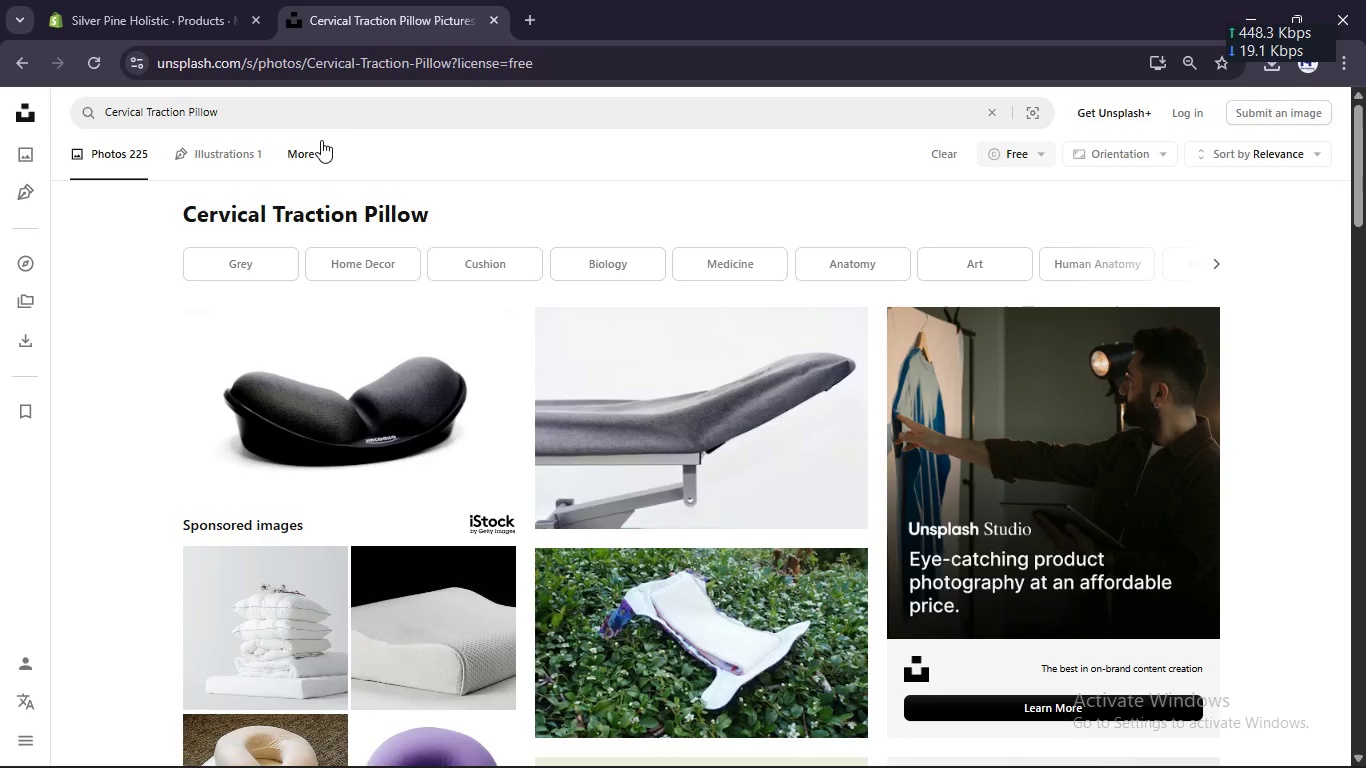 
left_click([330, 123])
 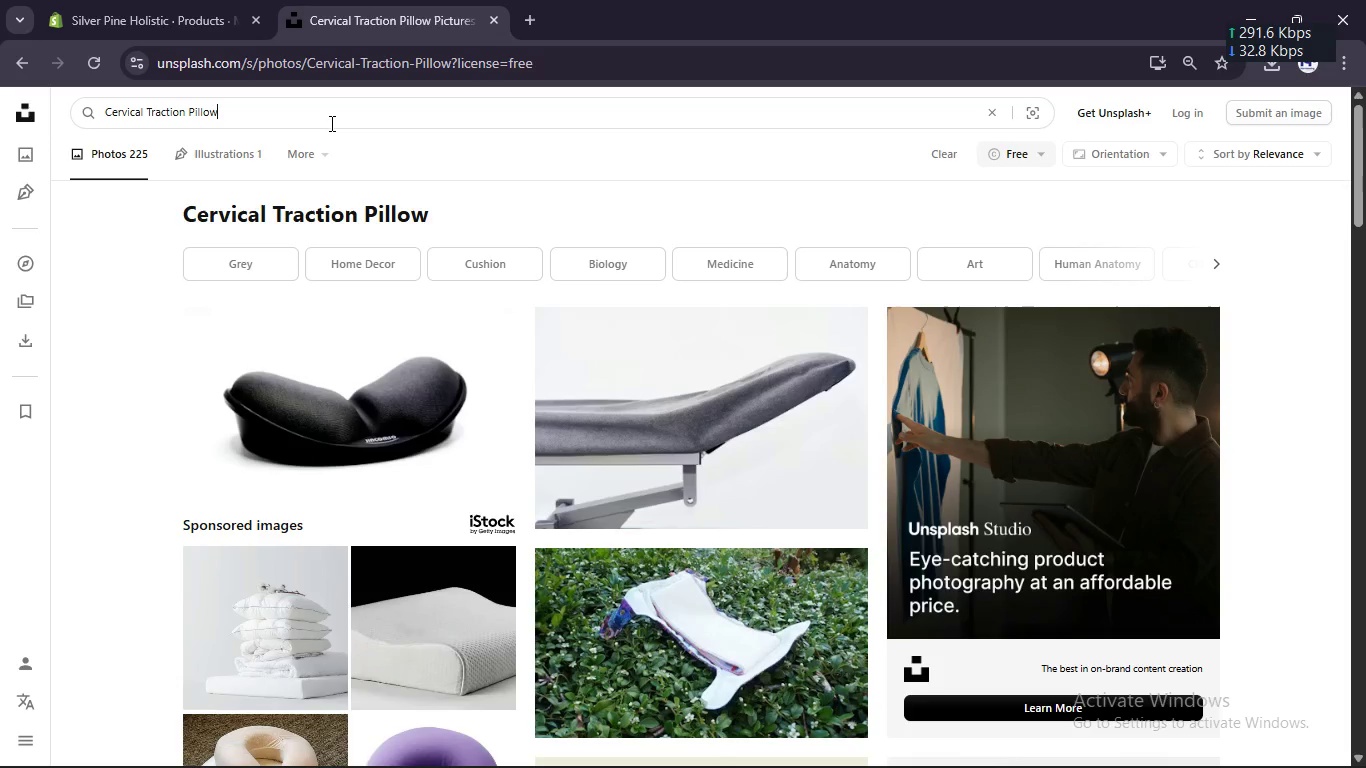 
key(Control+A)
 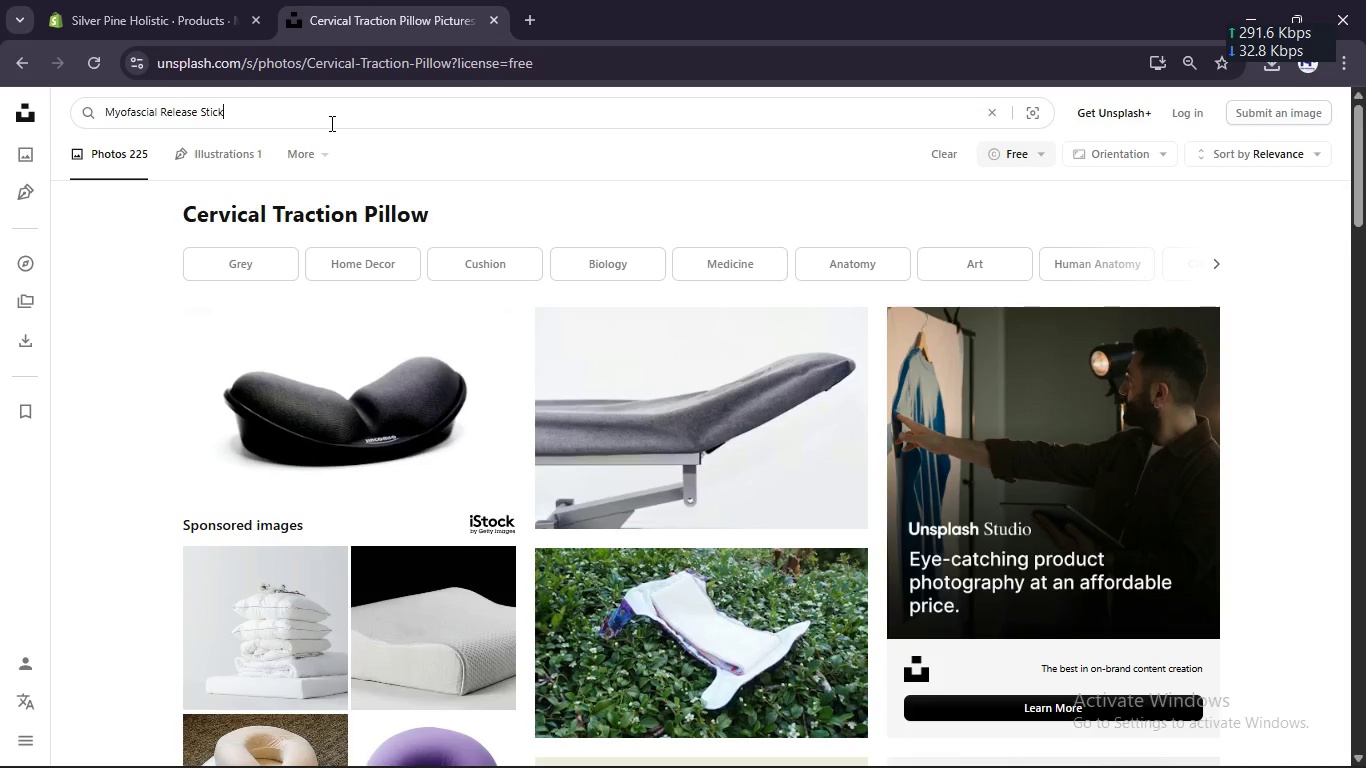 
key(Control+V)
 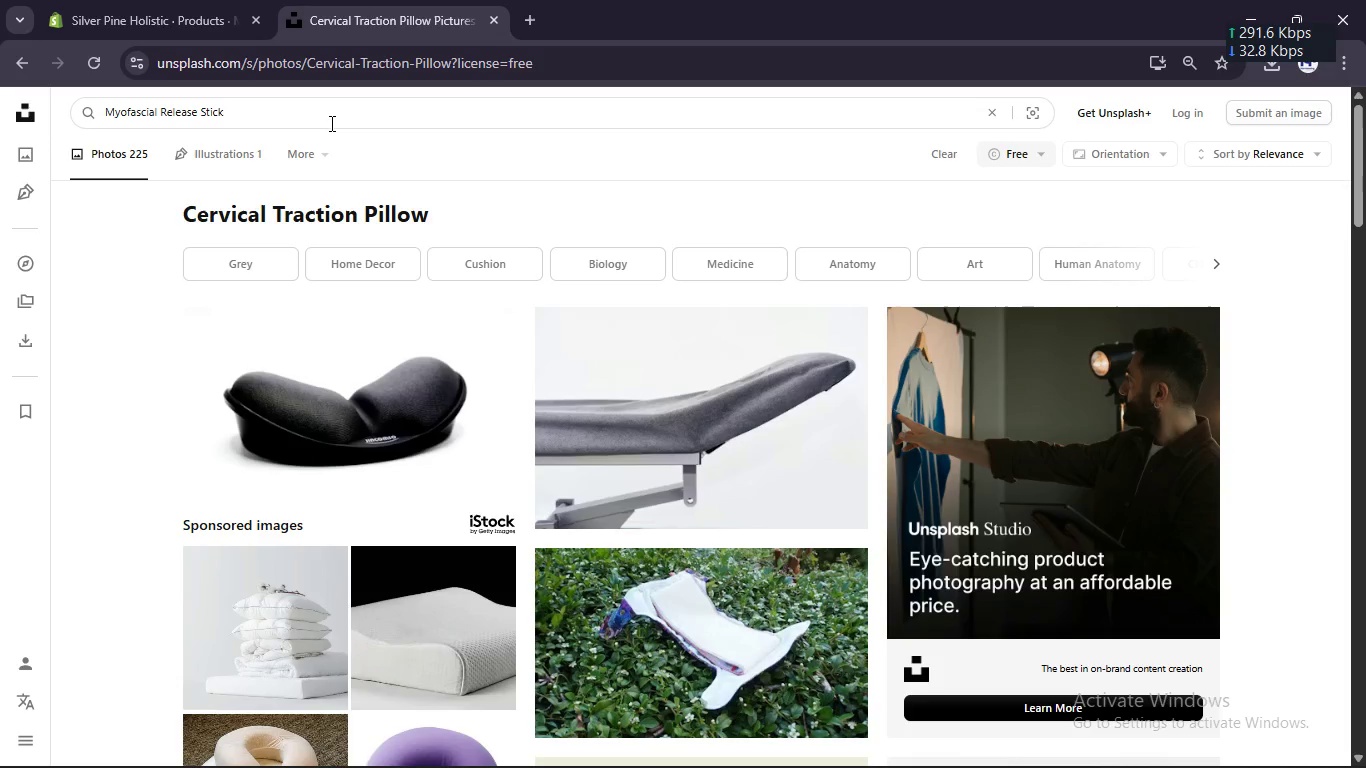 
key(Enter)
 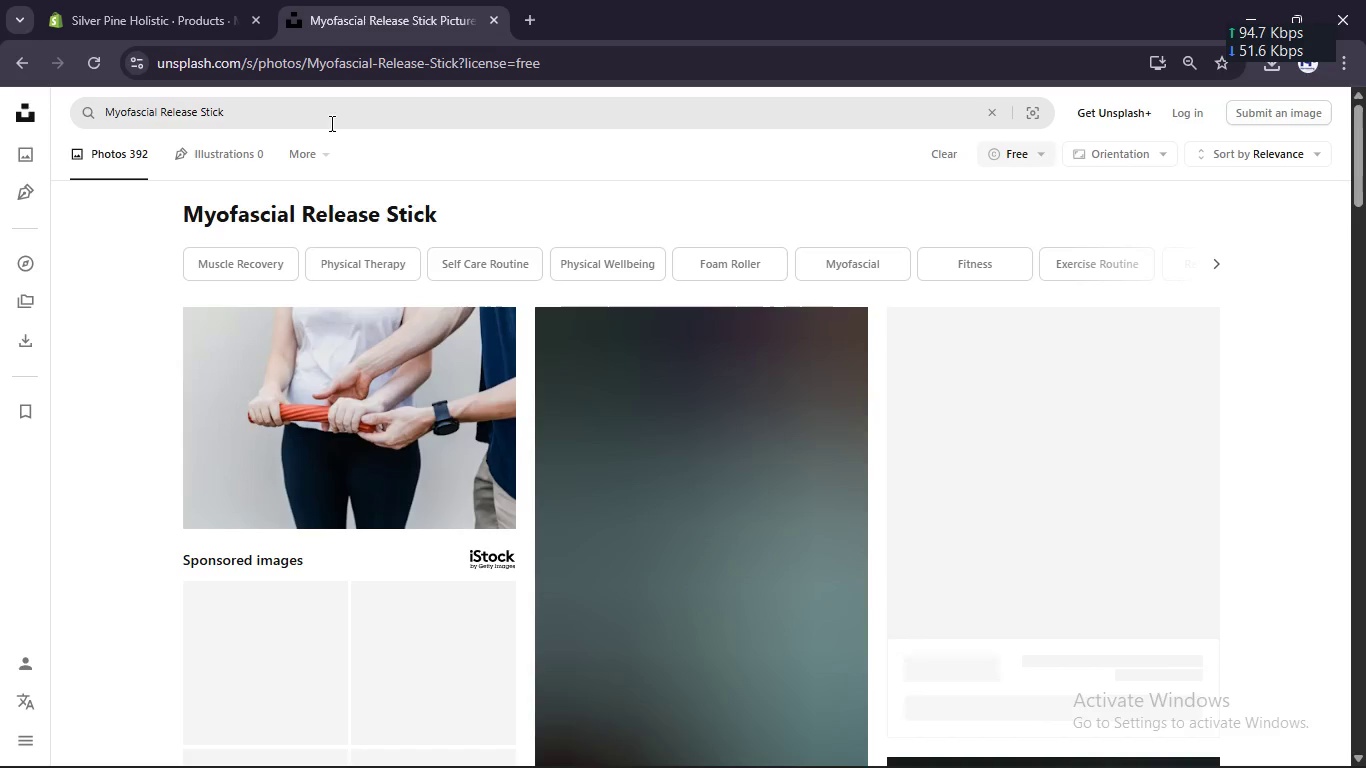 
left_click([805, 554])
 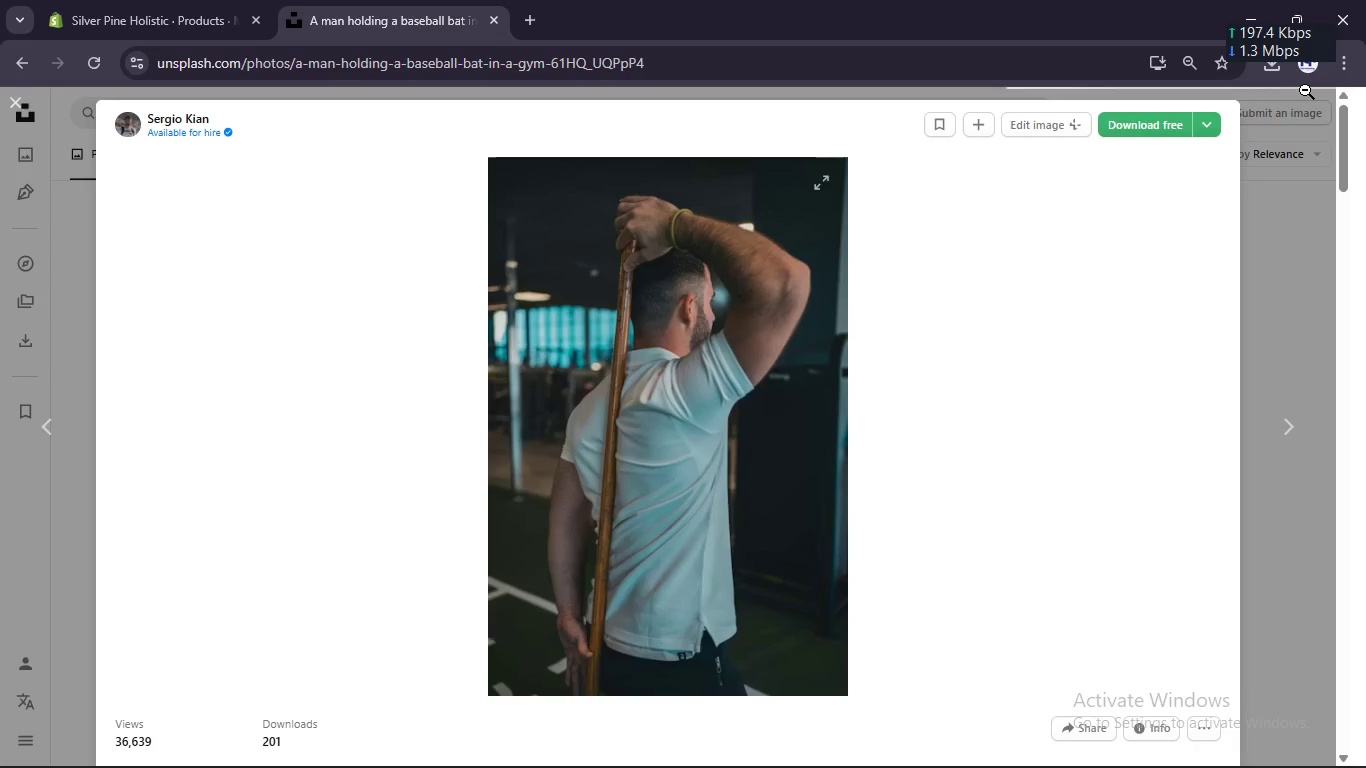 
left_click([1244, 230])
 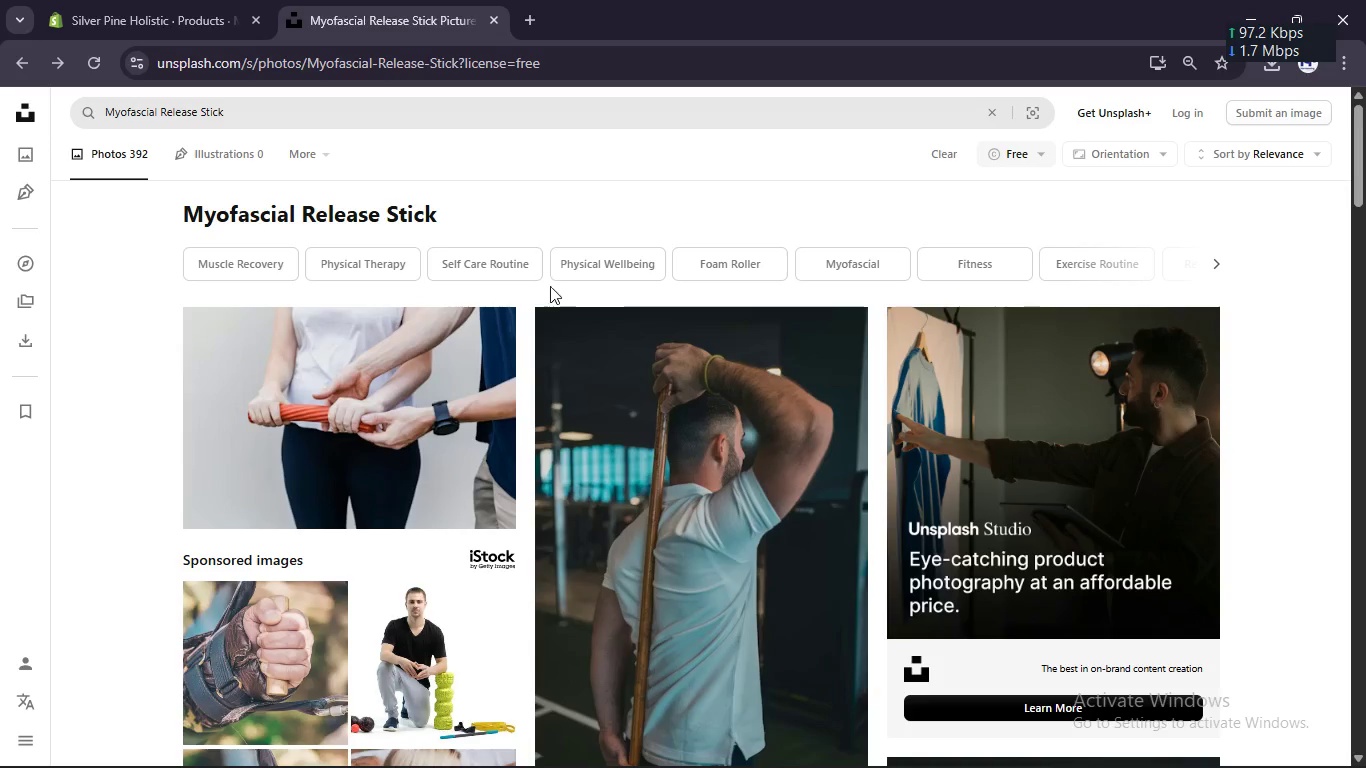 
scroll: coordinate [551, 294], scroll_direction: down, amount: 3.0
 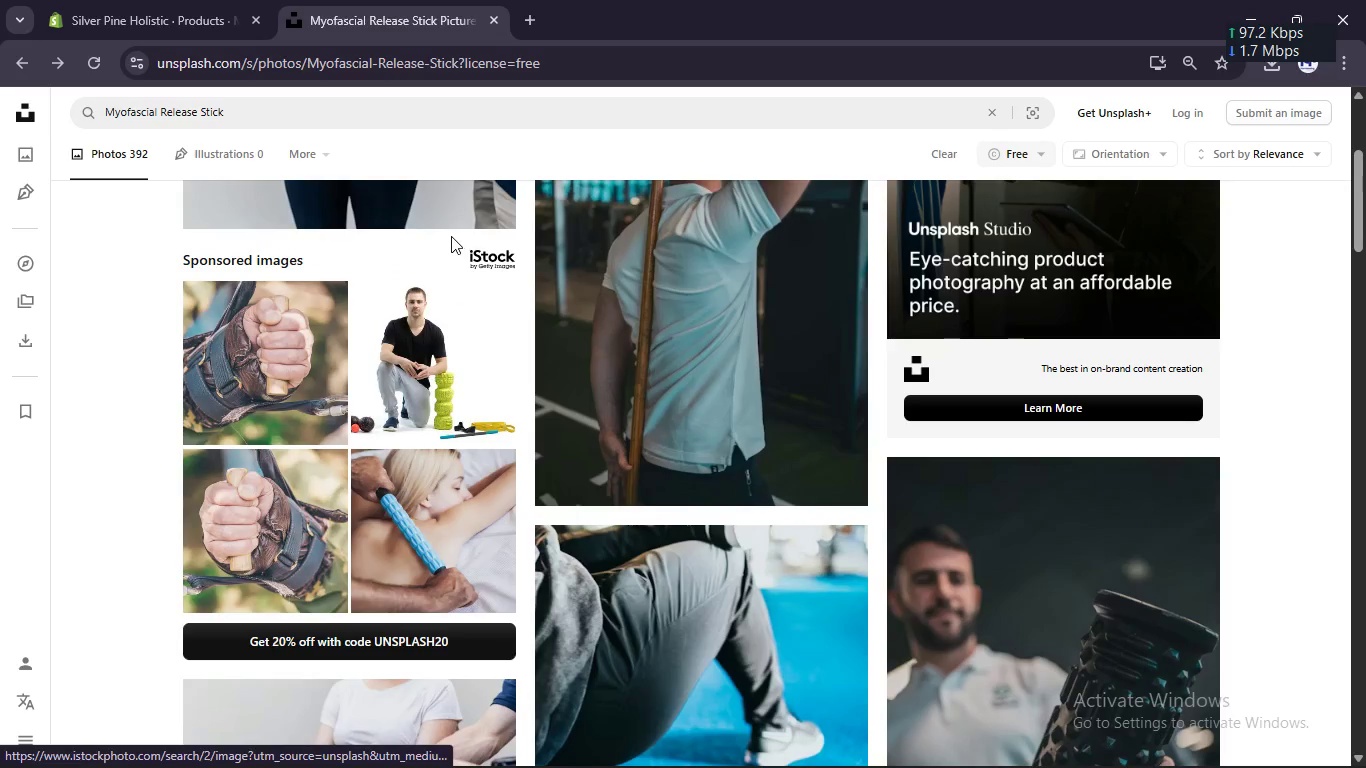 
scroll: coordinate [450, 236], scroll_direction: none, amount: 0.0
 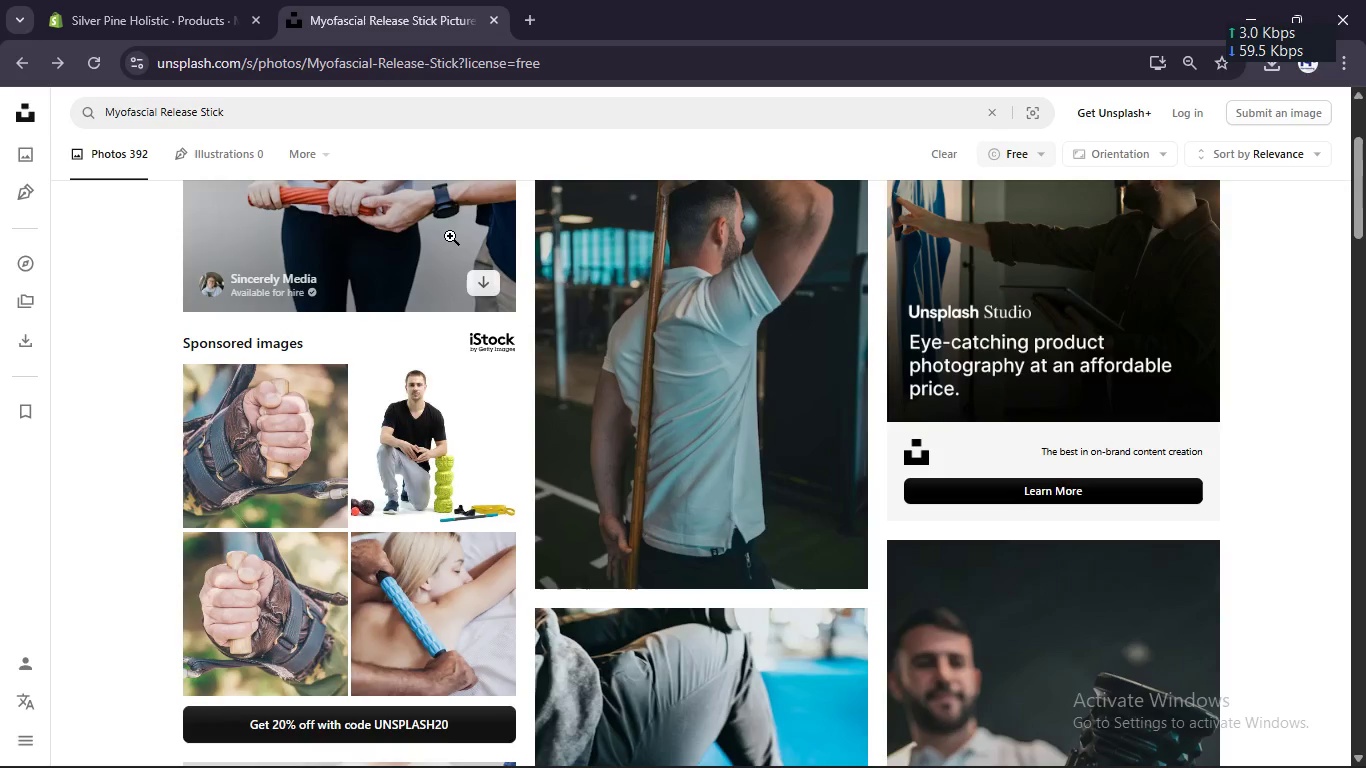 
scroll: coordinate [450, 236], scroll_direction: down, amount: 2.0
 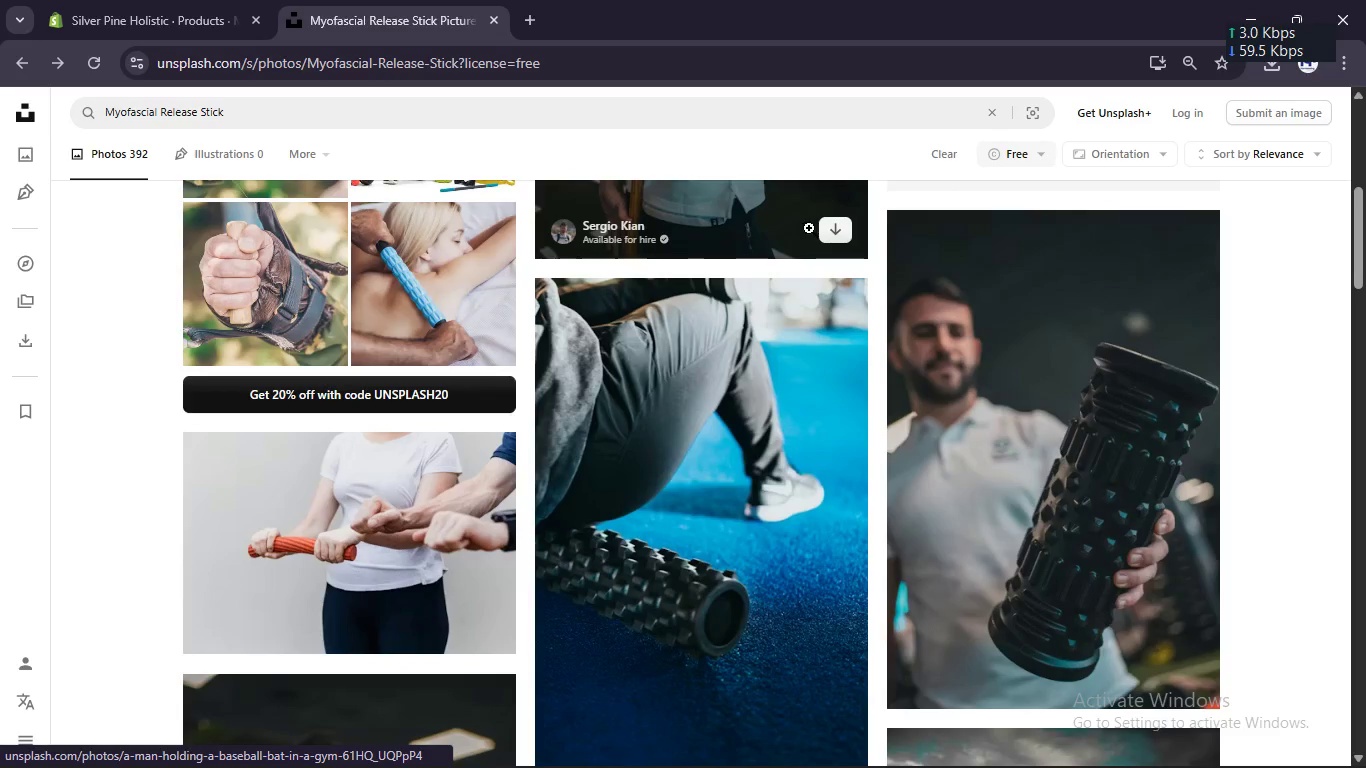 
left_click([831, 231])
 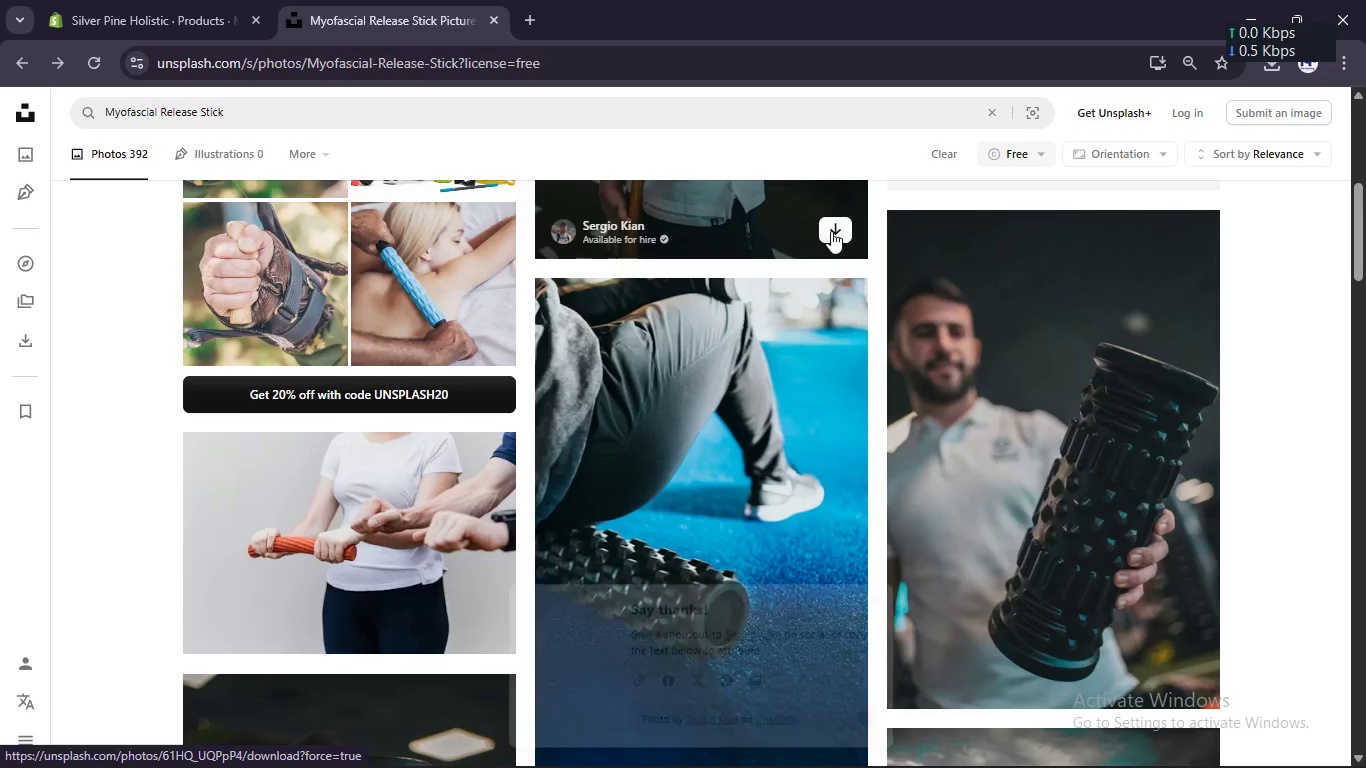 
scroll: coordinate [831, 231], scroll_direction: down, amount: 4.0
 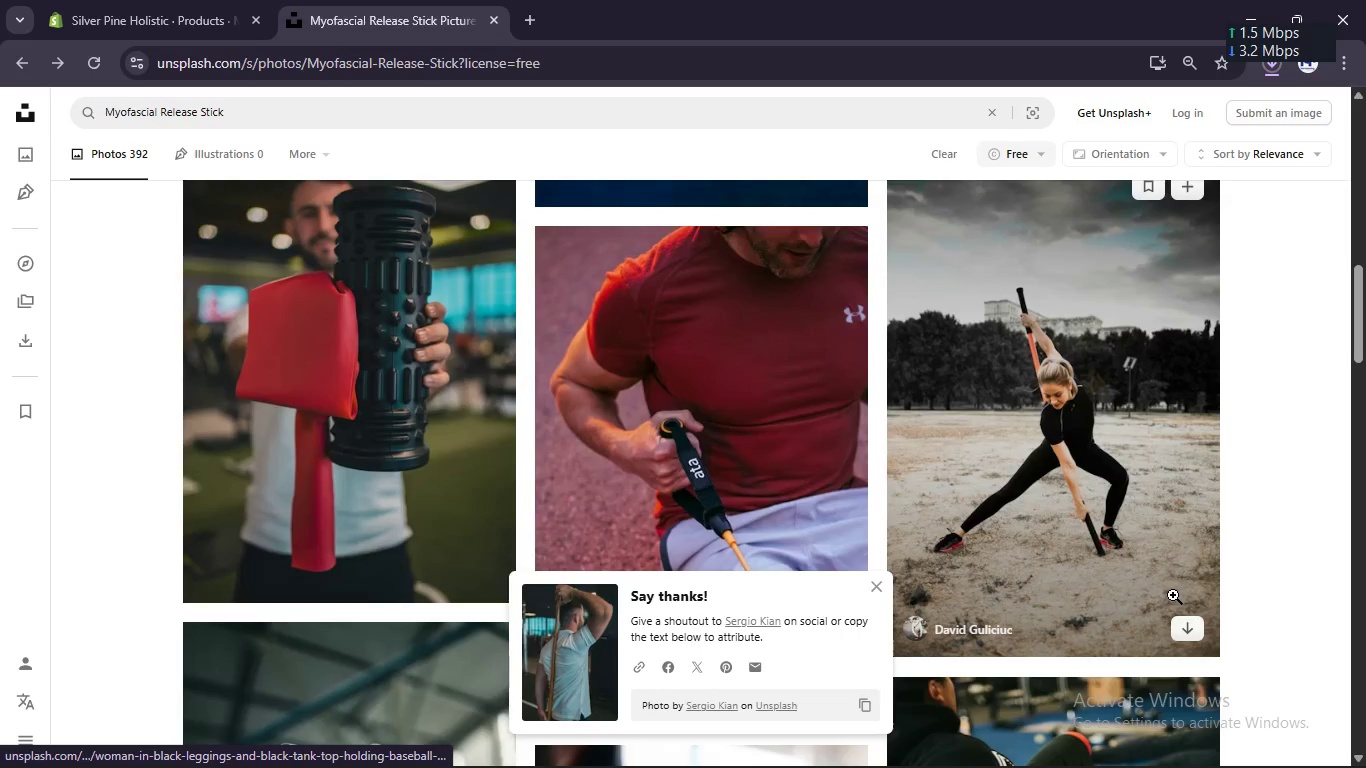 
left_click([1179, 627])
 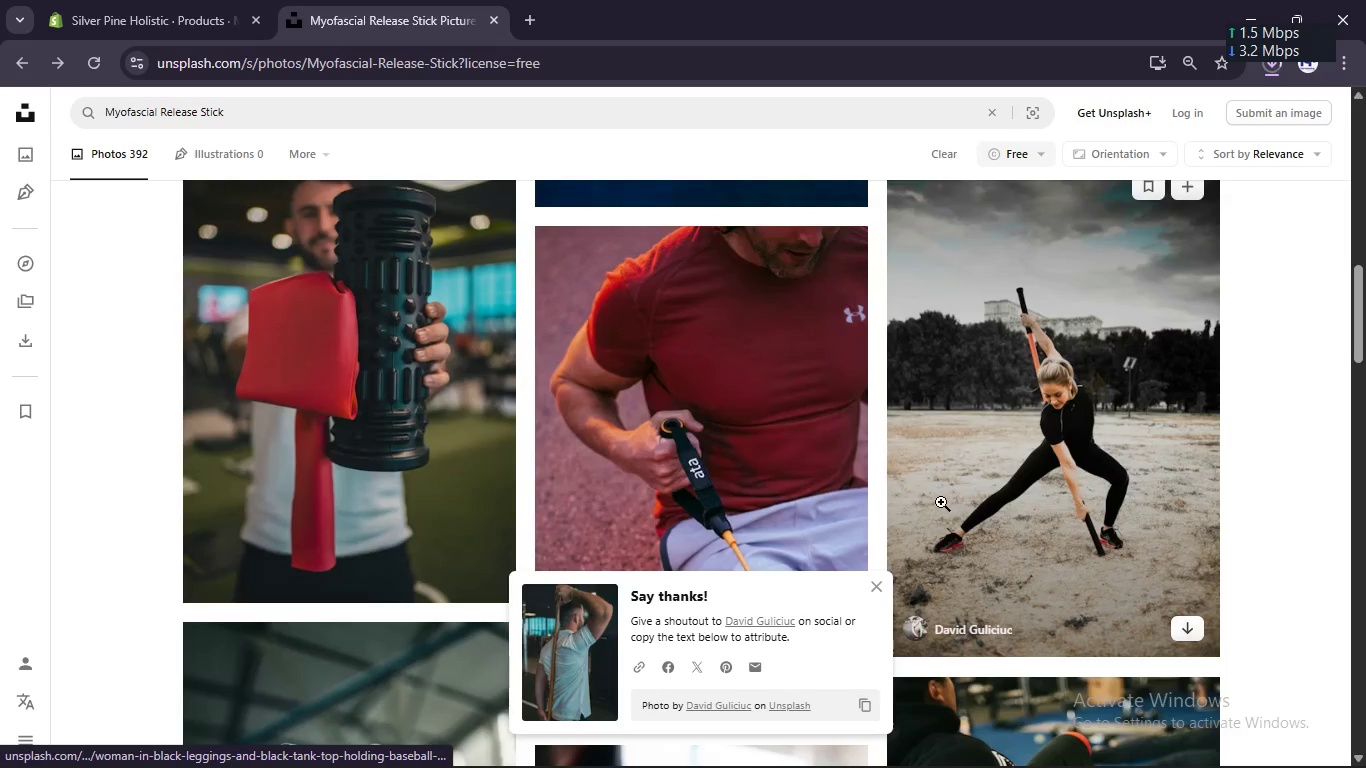 
scroll: coordinate [941, 502], scroll_direction: down, amount: 13.0
 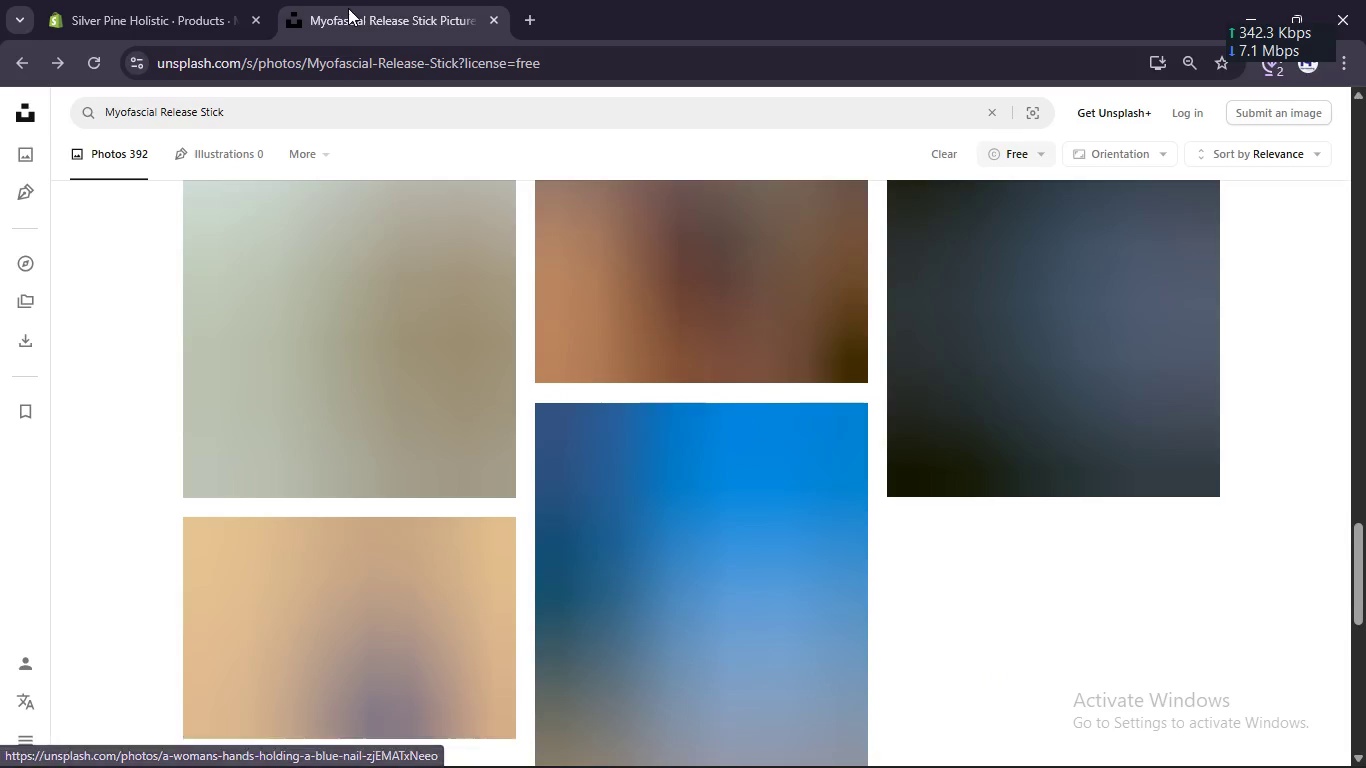 
left_click([109, 0])
 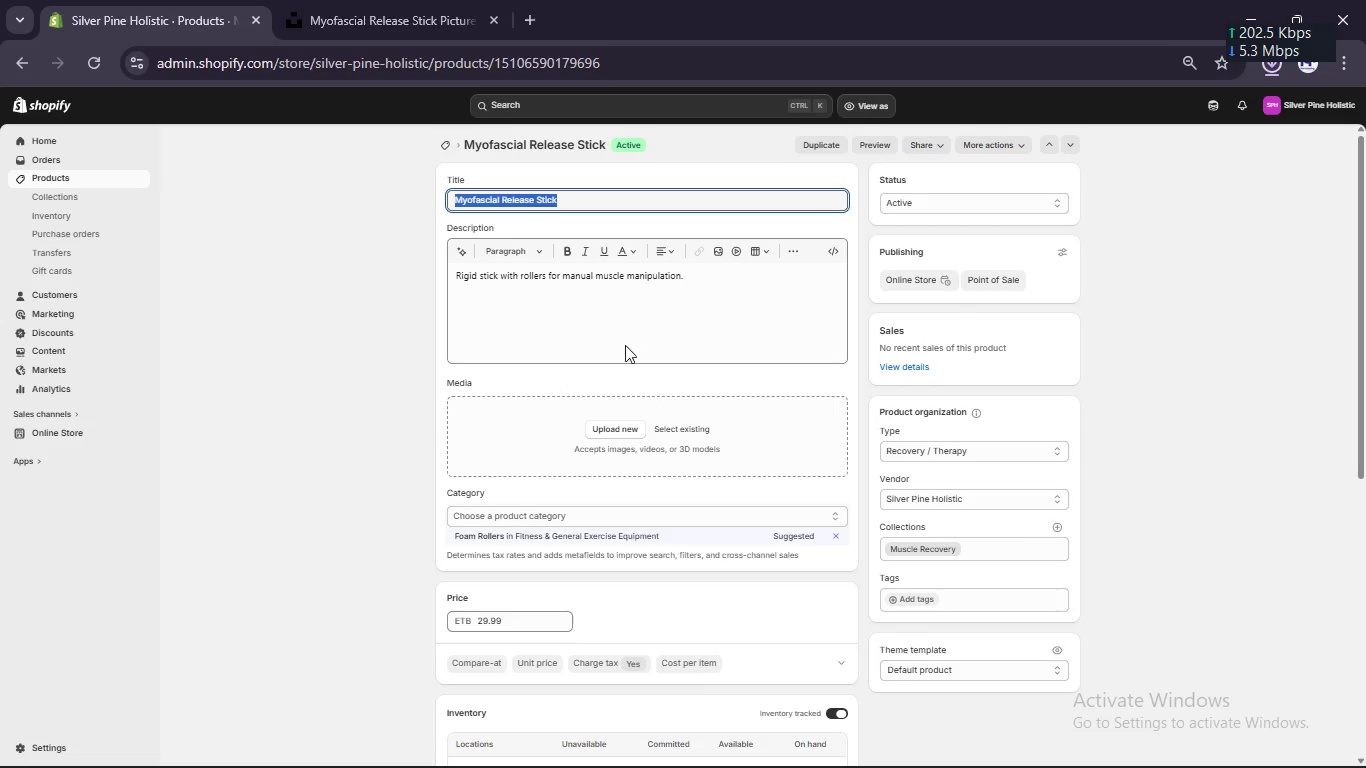 
left_click([578, 290])
 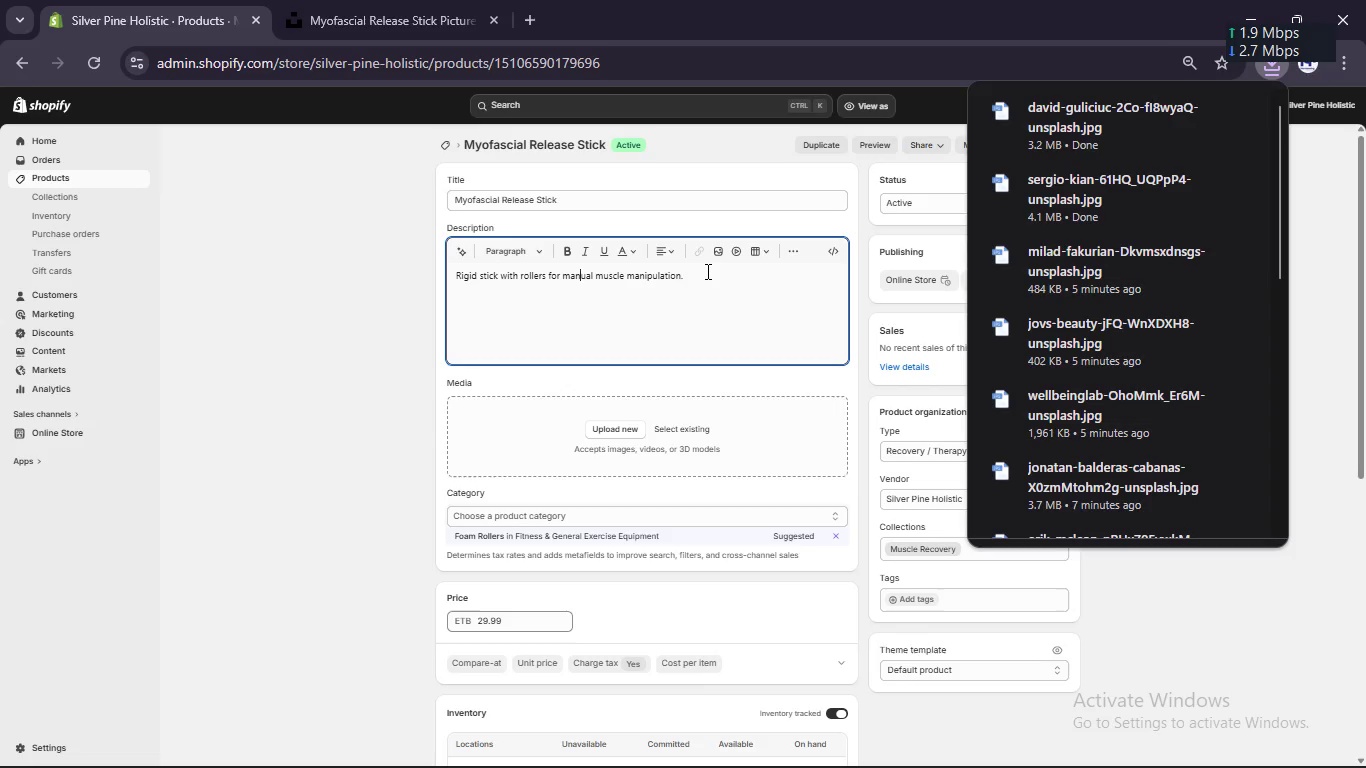 
left_click([694, 278])
 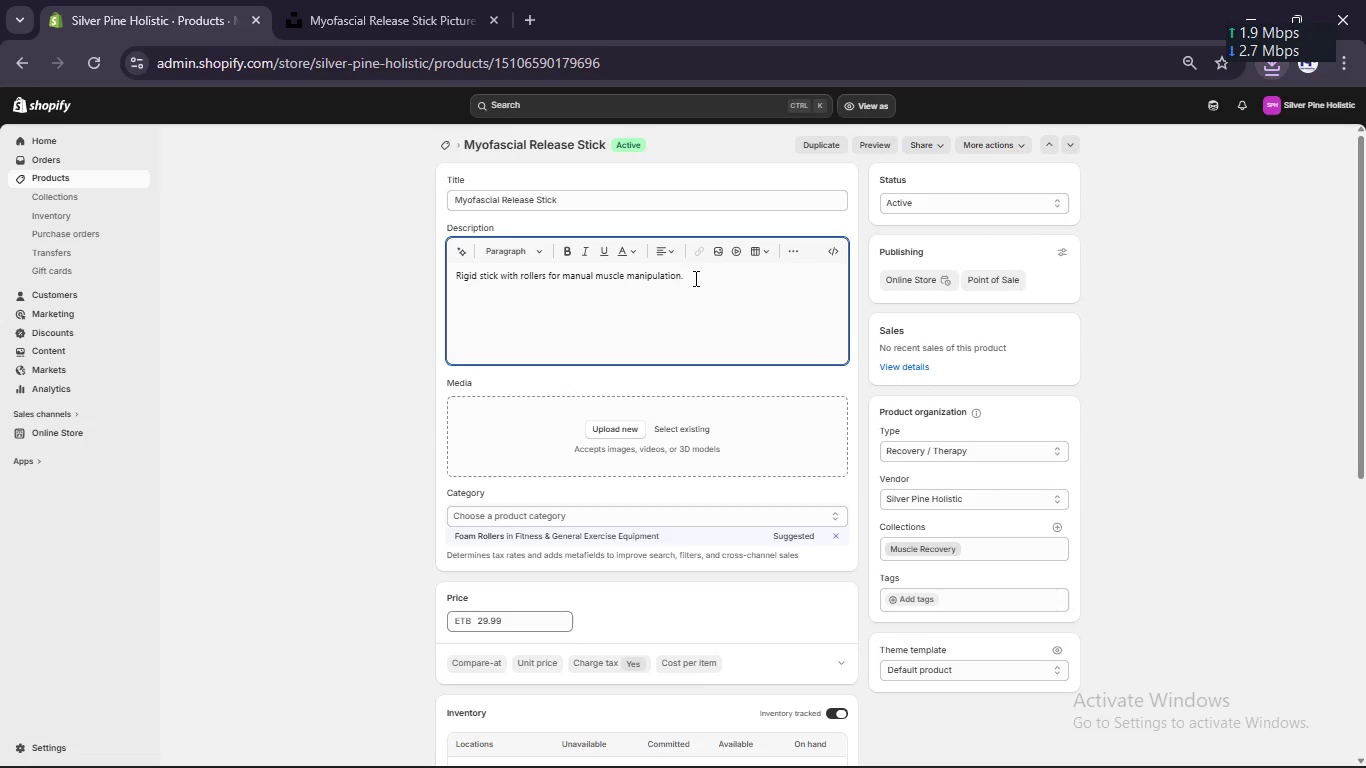 
key(Meta+V)
 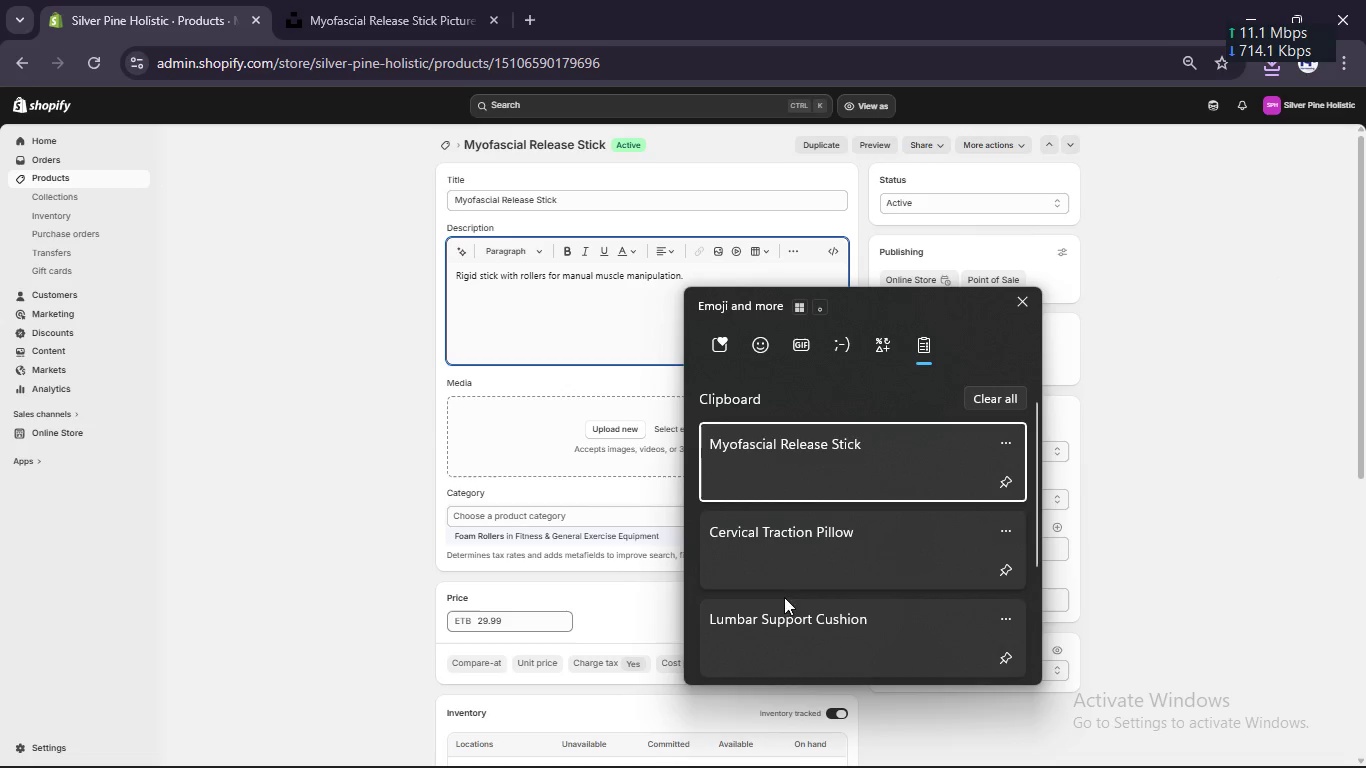 
scroll: coordinate [785, 606], scroll_direction: down, amount: 5.0
 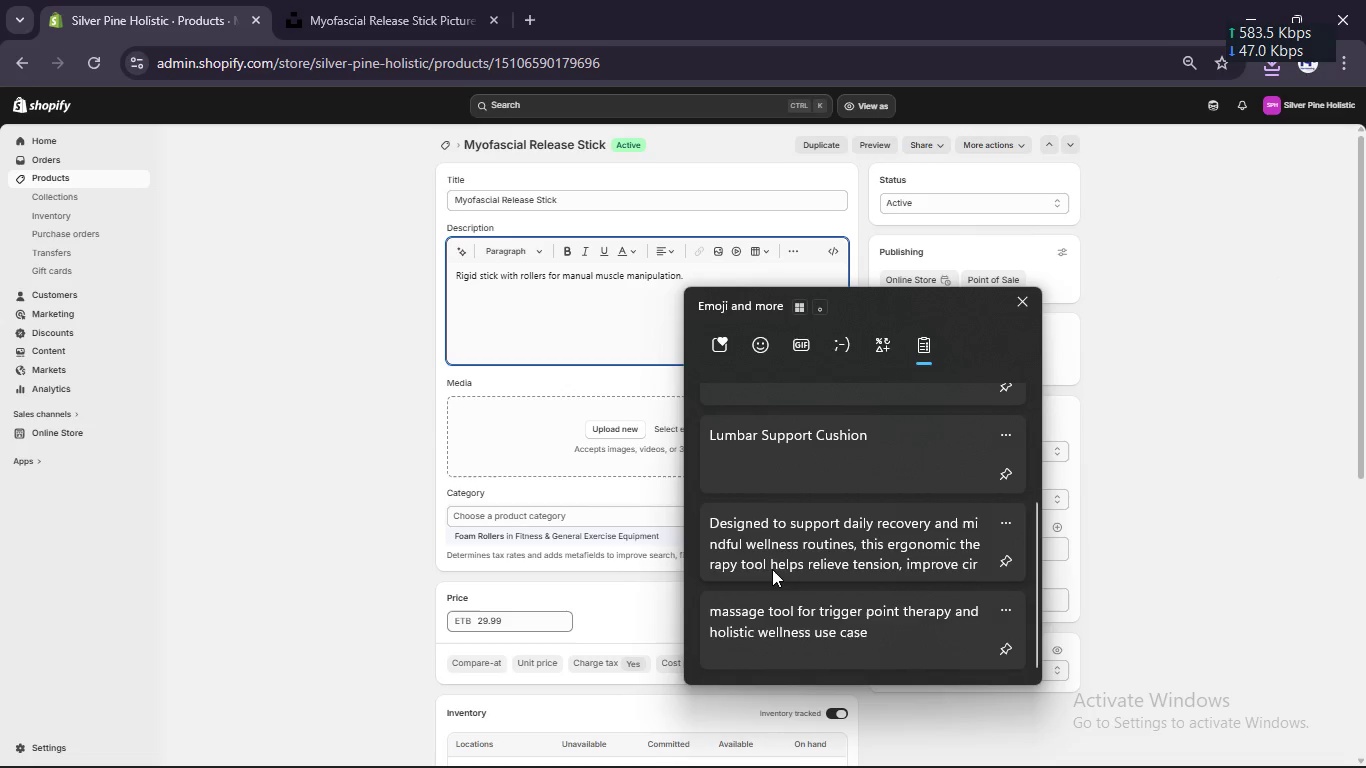 
left_click([772, 569])
 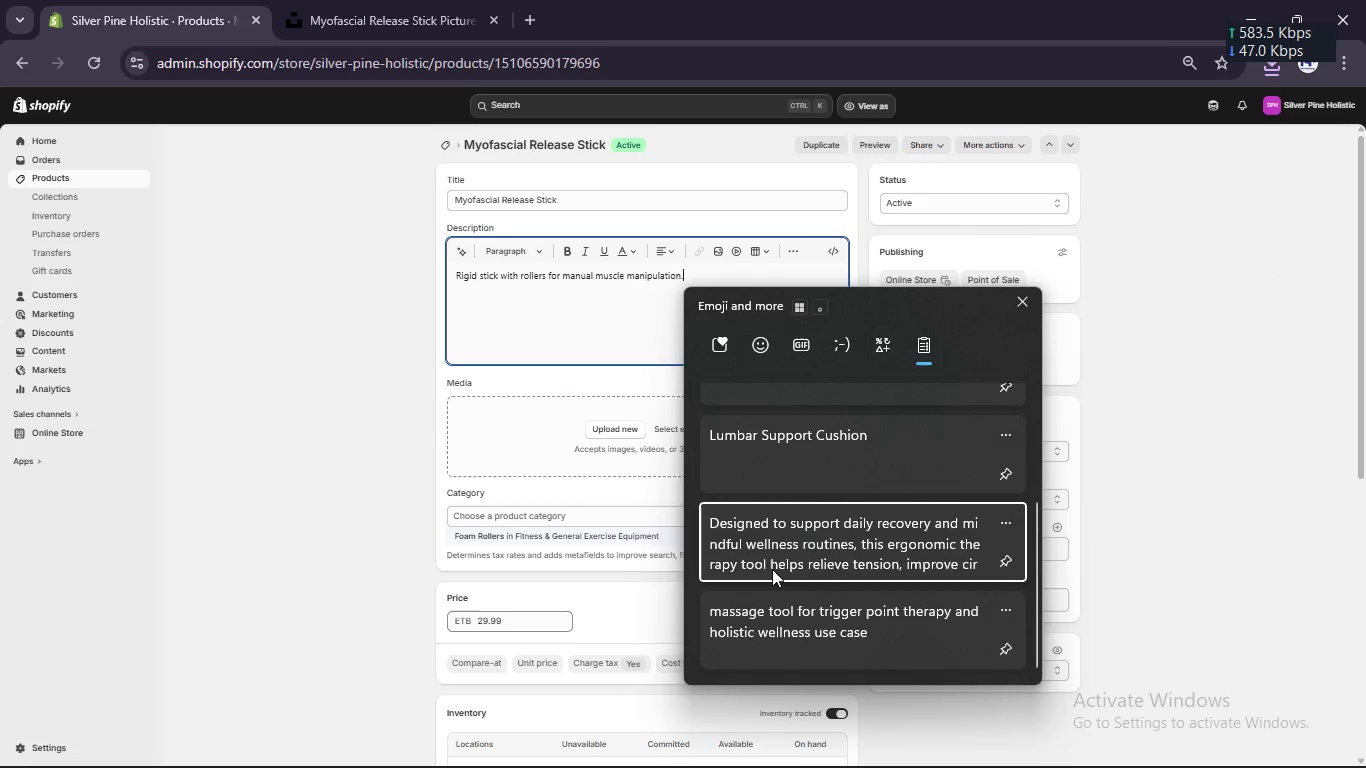 
key(Control+ControlLeft)
 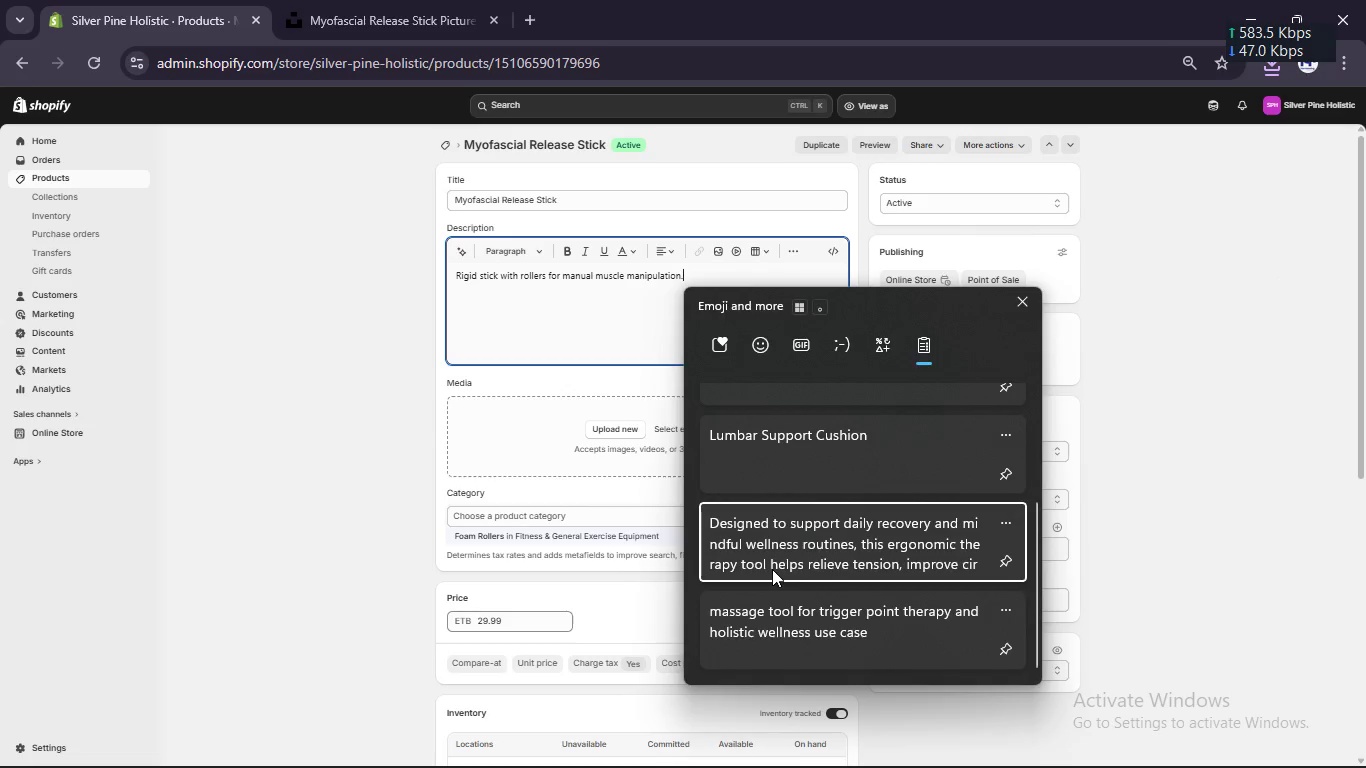 
scroll: coordinate [772, 569], scroll_direction: down, amount: 1.0
 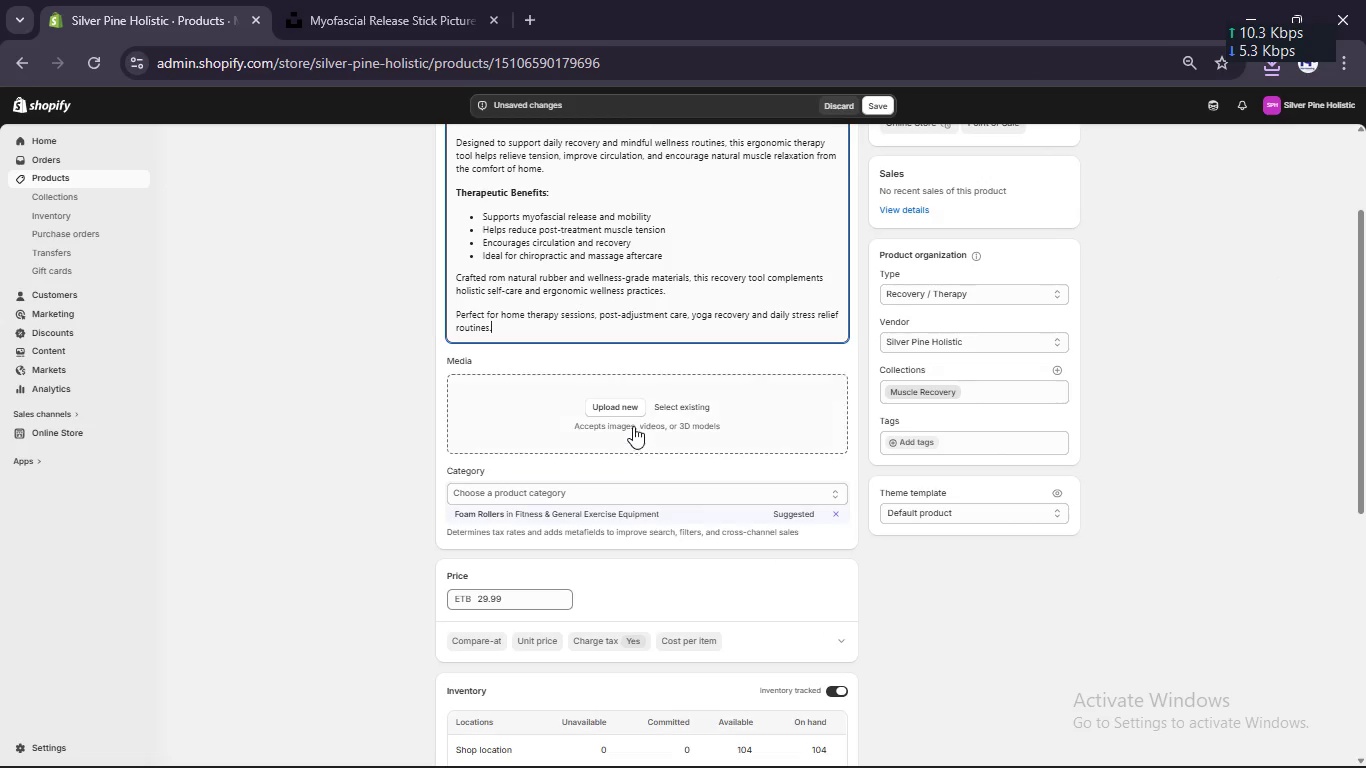 
left_click([615, 409])
 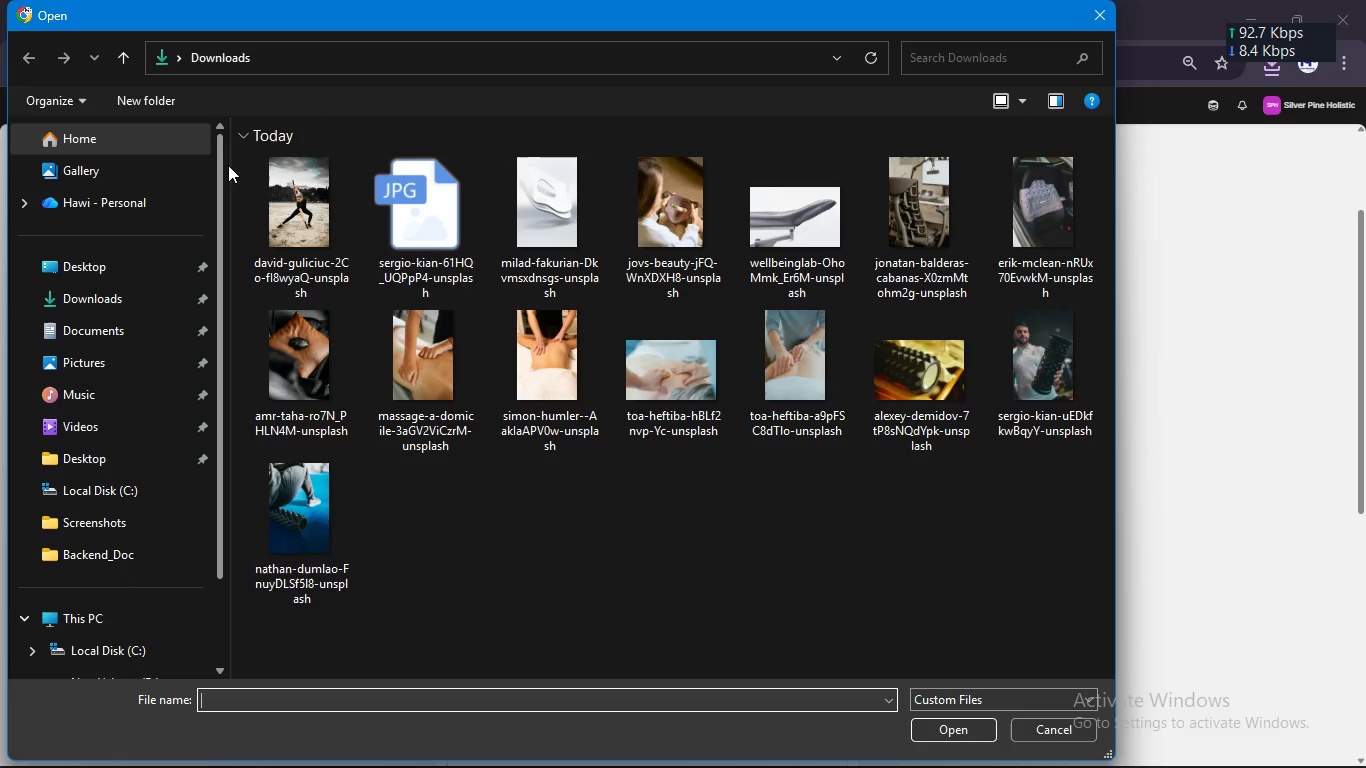 
left_click_drag(start_coordinate=[242, 173], to_coordinate=[376, 222])
 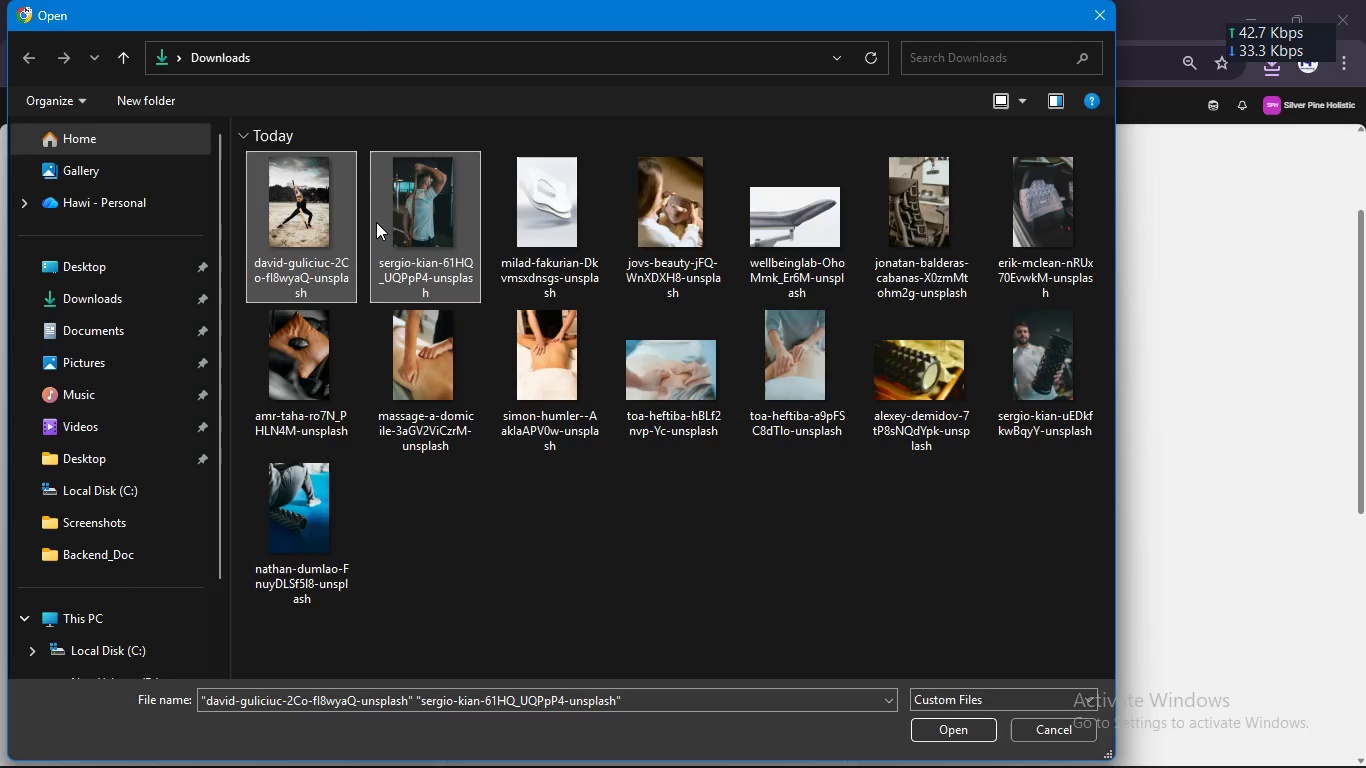 
key(Enter)
 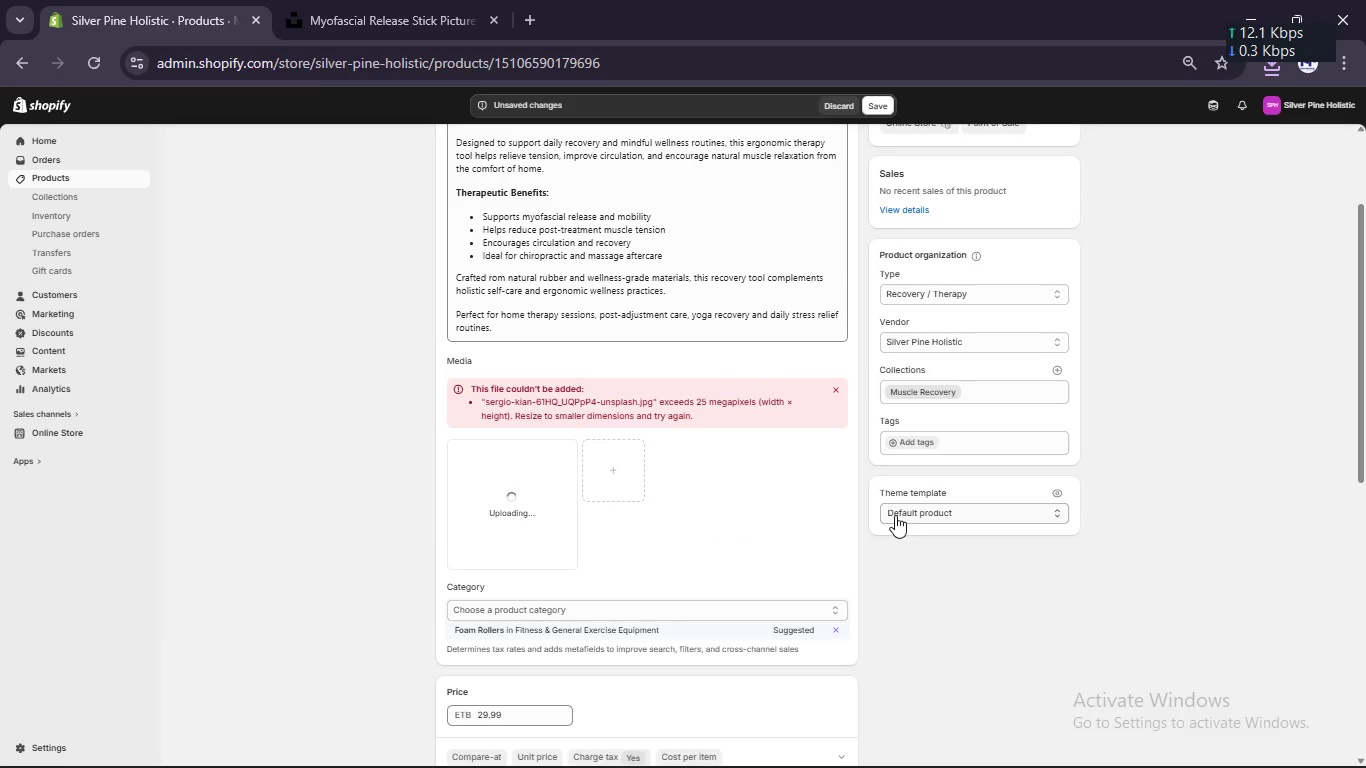 
scroll: coordinate [763, 505], scroll_direction: down, amount: 4.0
 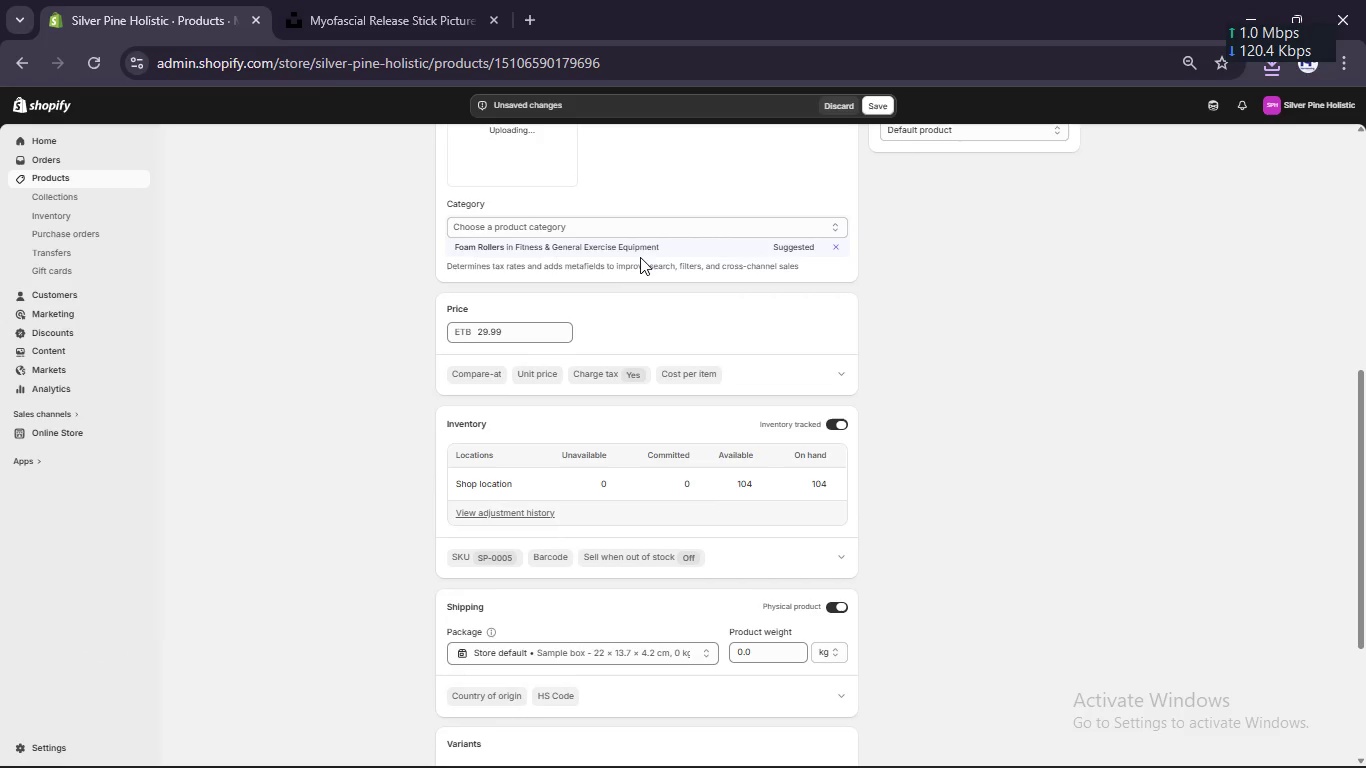 
left_click([640, 248])
 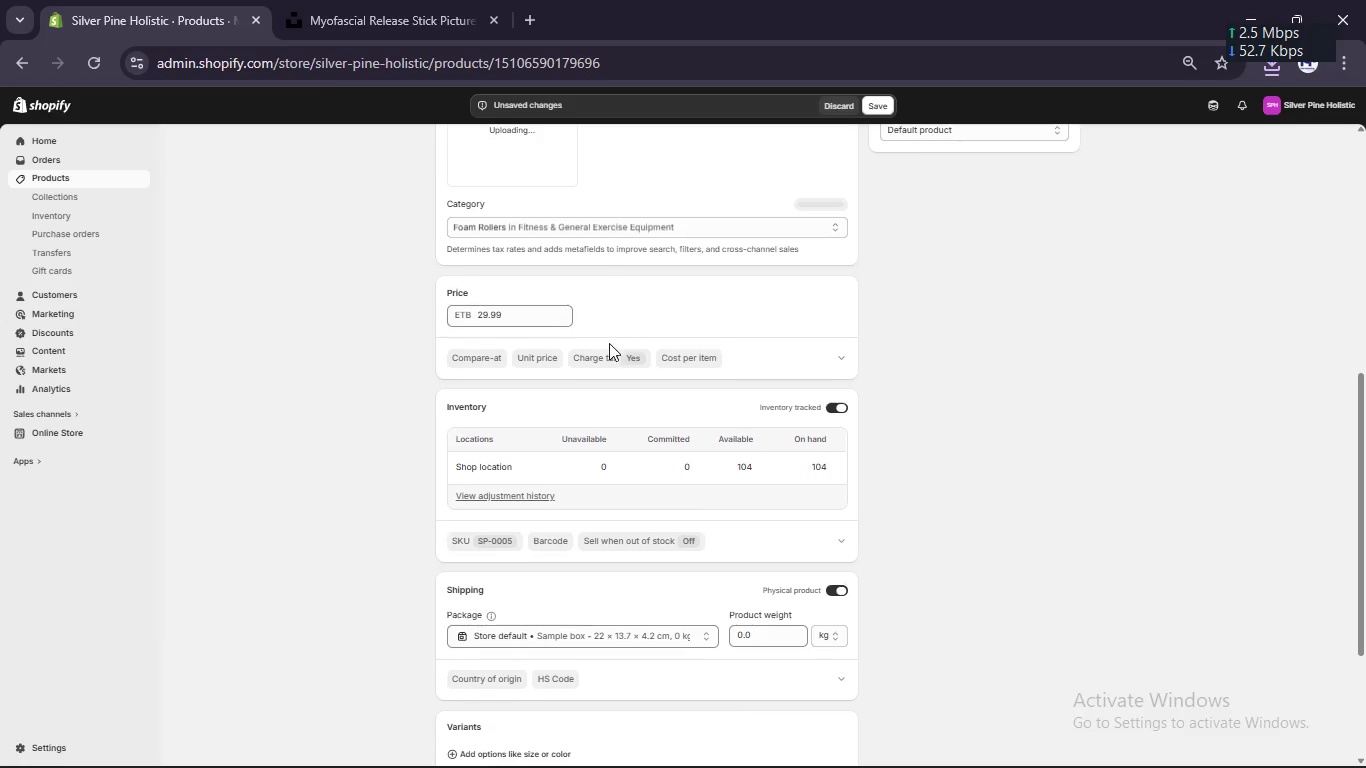 
scroll: coordinate [609, 343], scroll_direction: down, amount: 4.0
 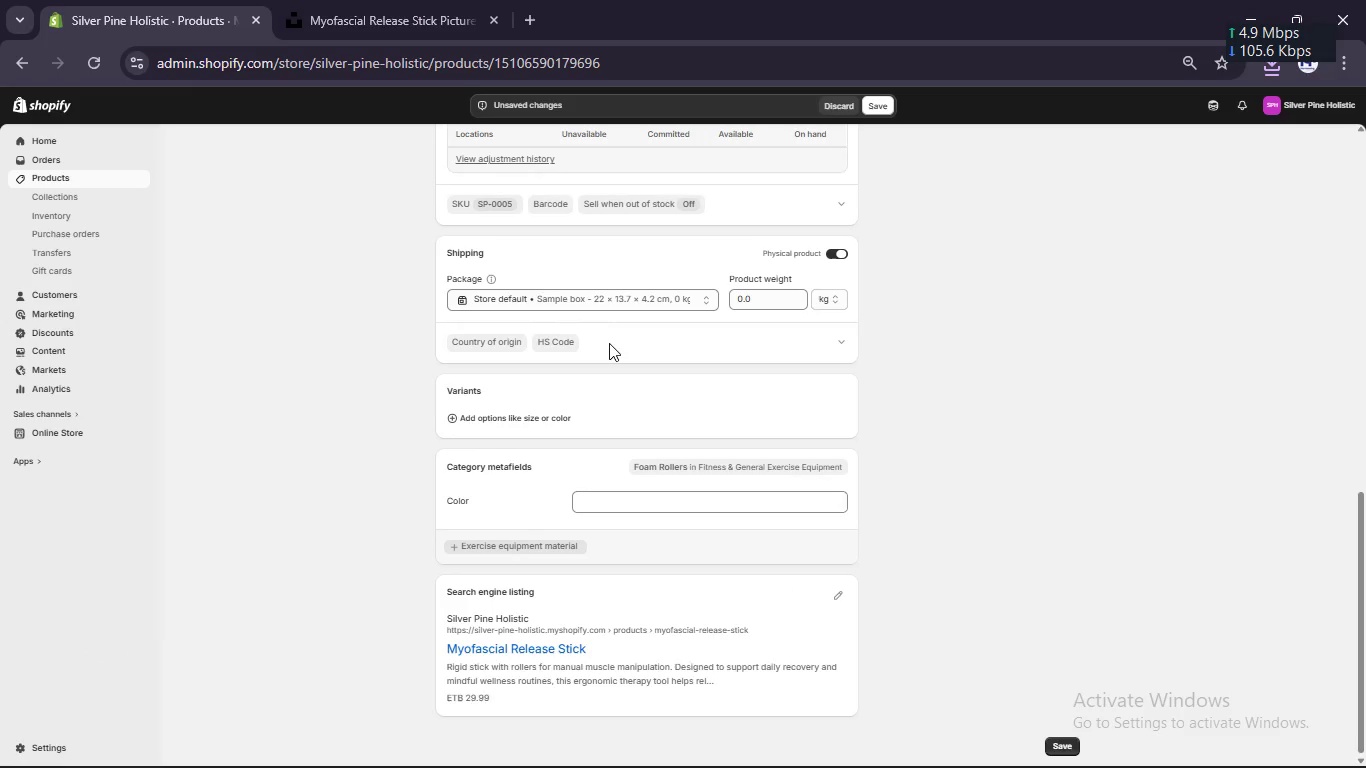 
scroll: coordinate [609, 343], scroll_direction: up, amount: 25.0
 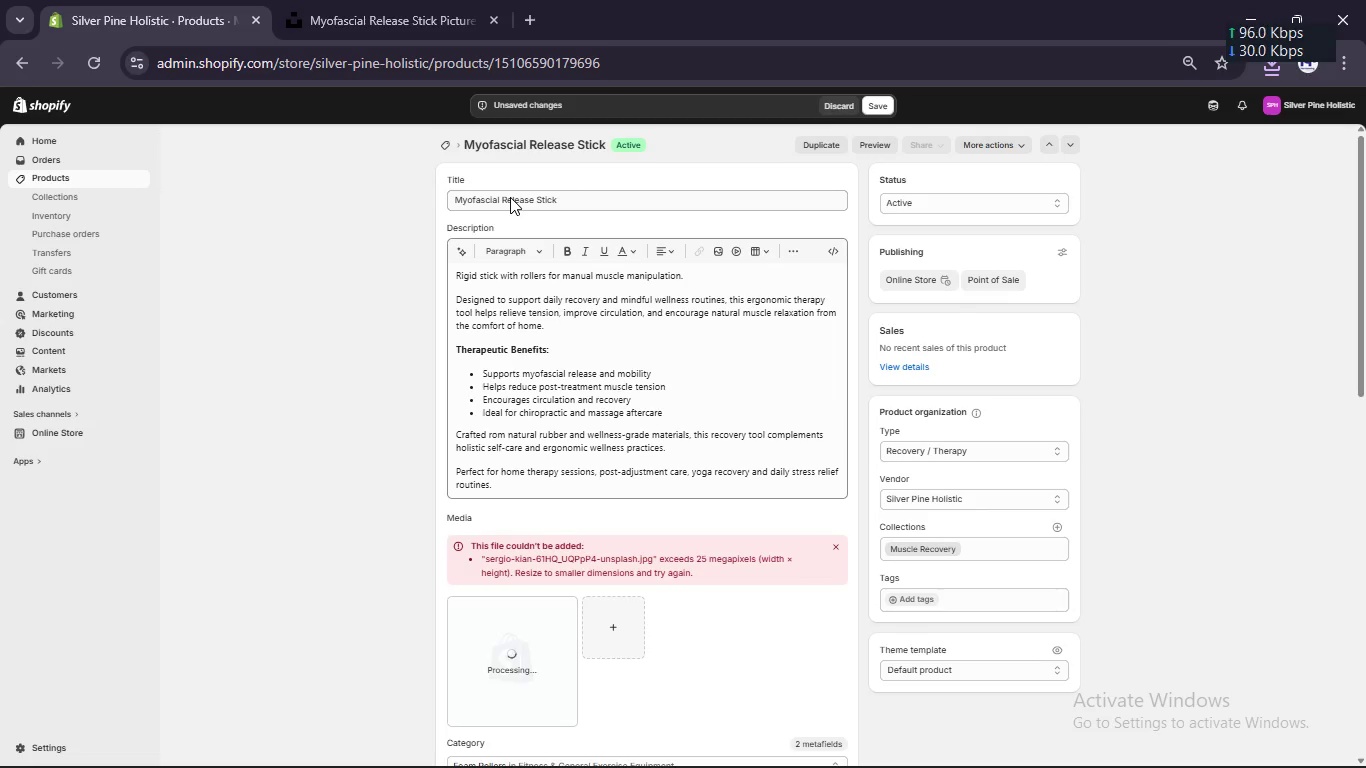 
wait(6.4)
 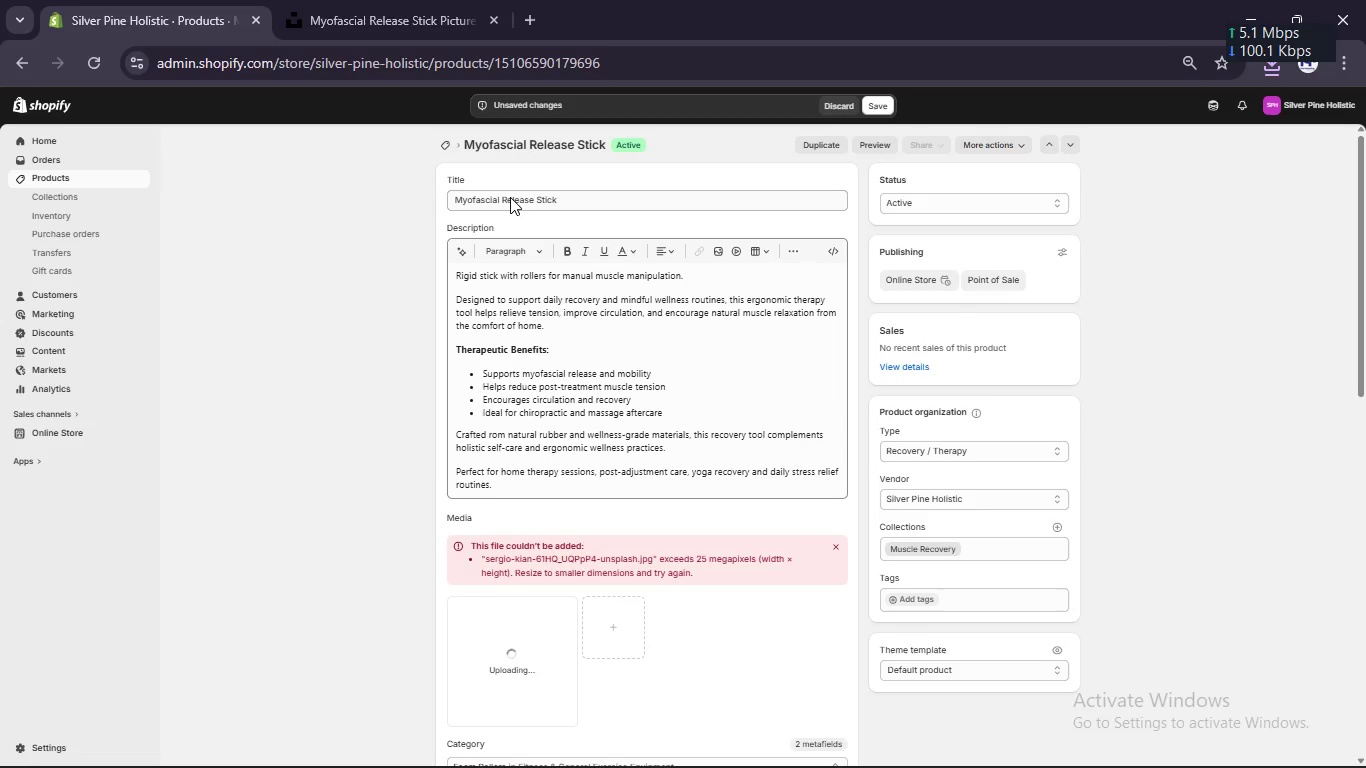 
left_click([539, 199])
 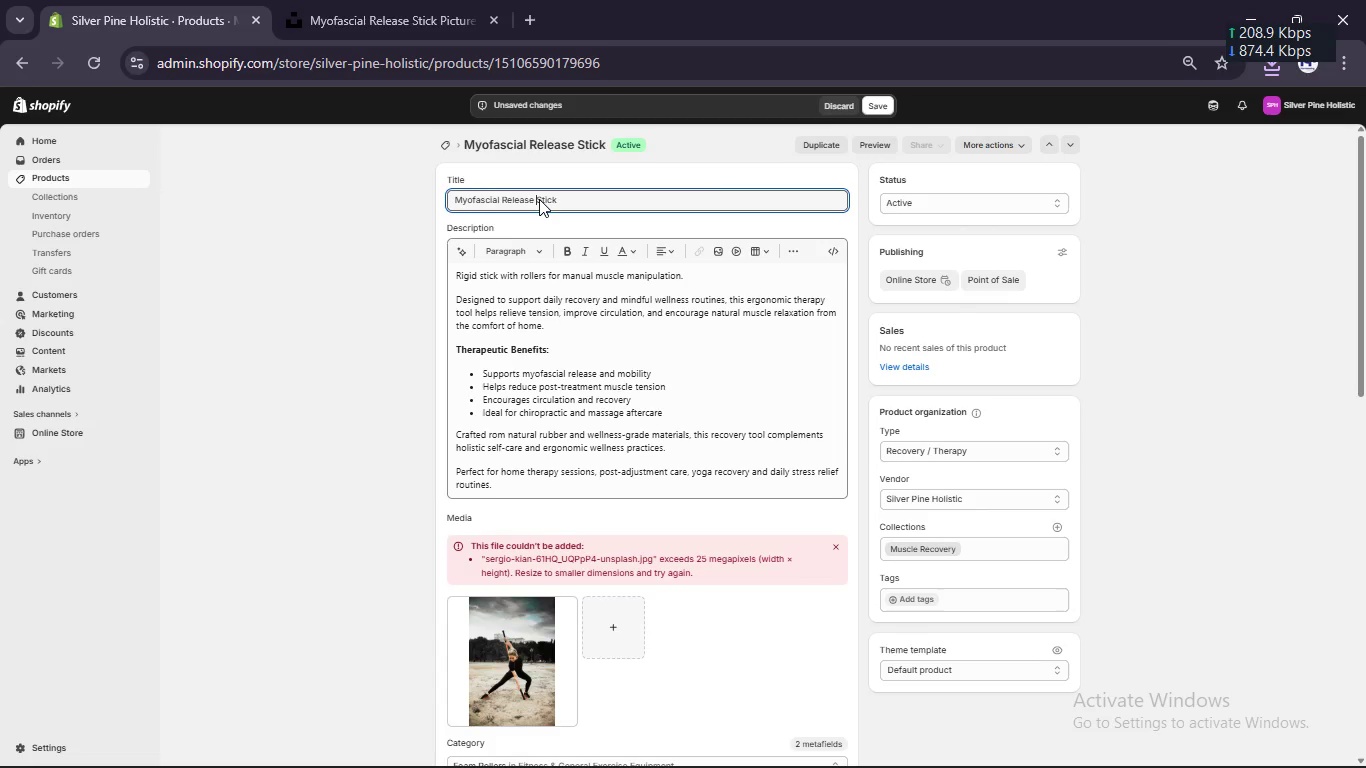 
left_click([539, 199])
 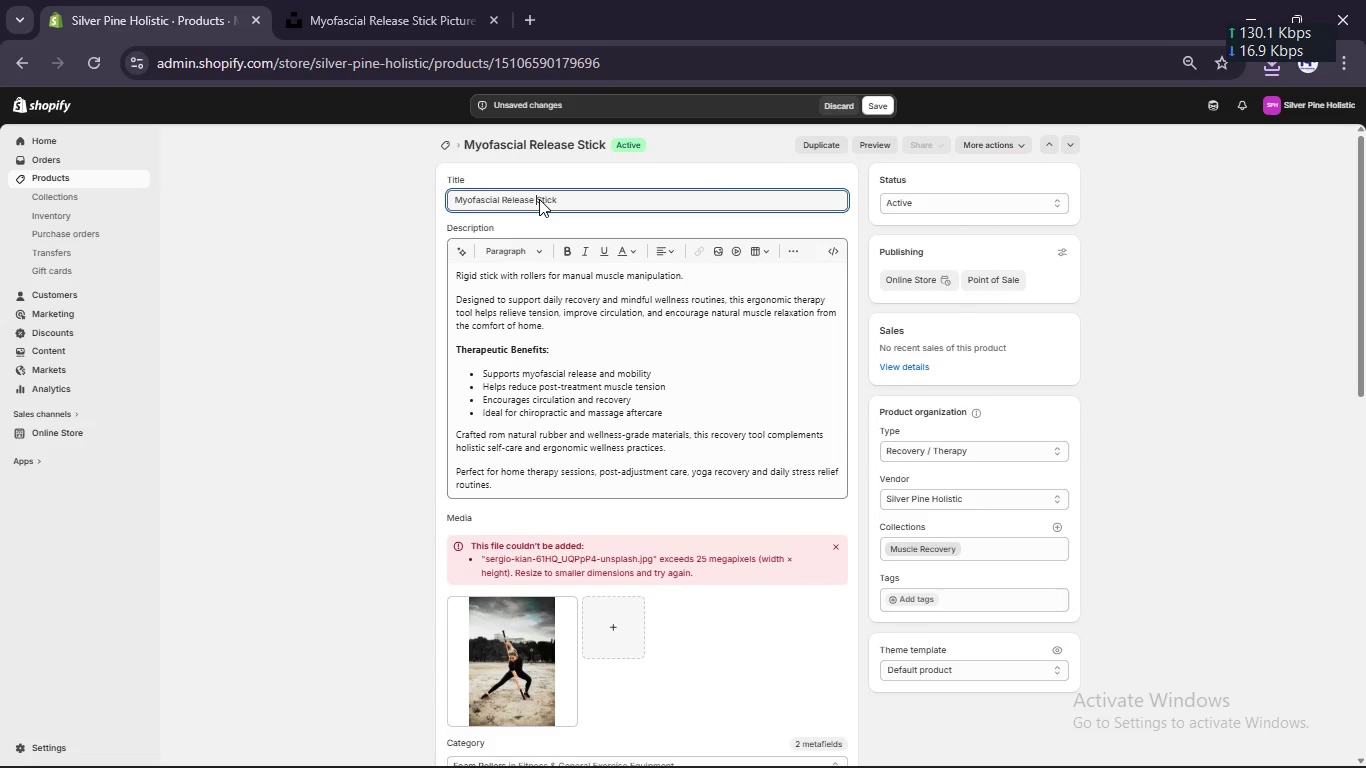 
type(Massage )
 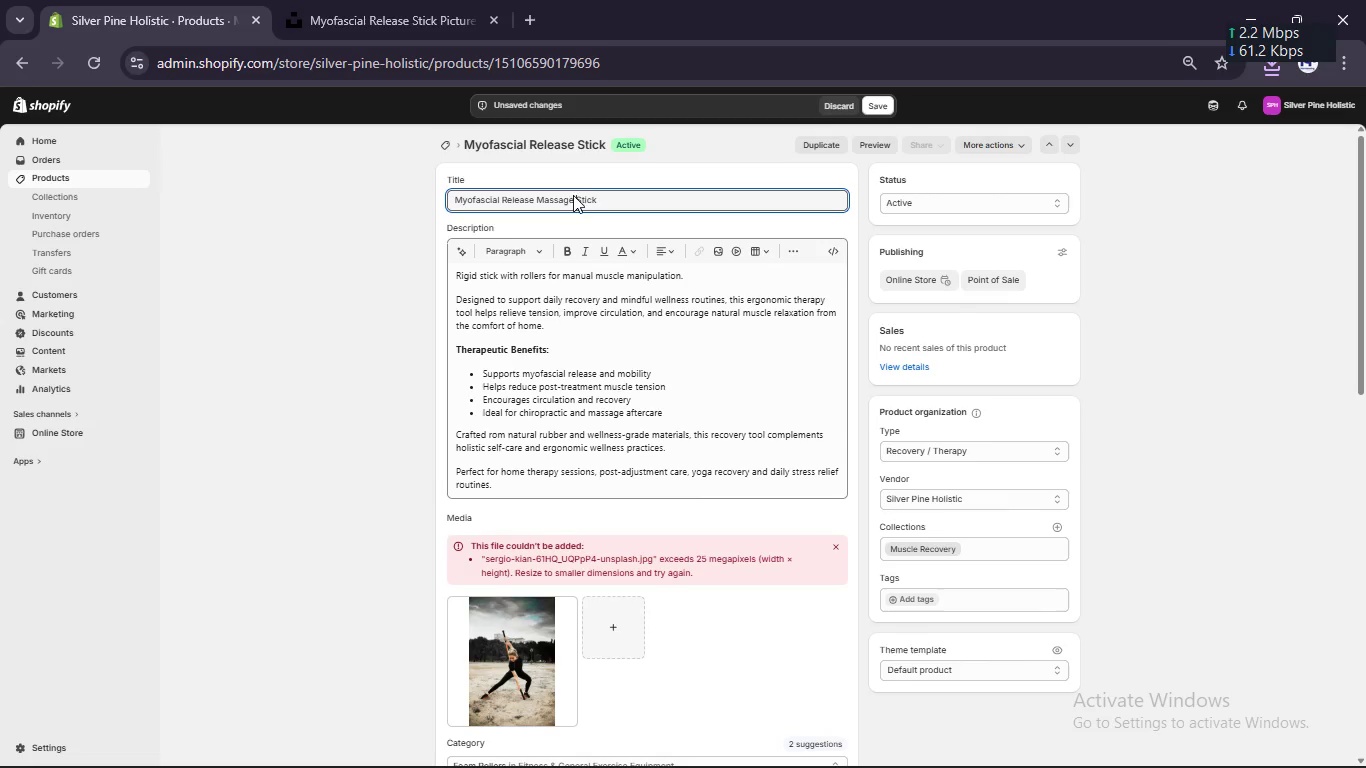 
left_click([600, 186])
 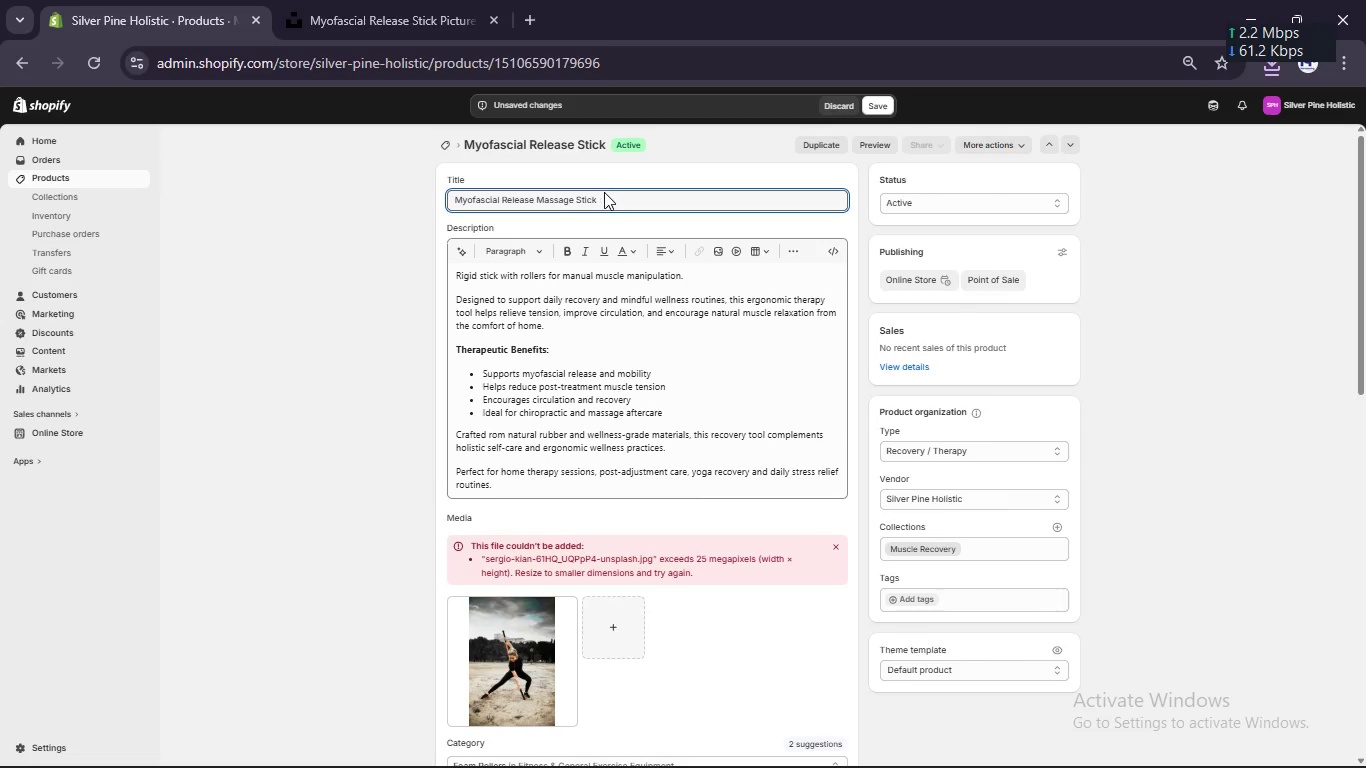 
left_click([604, 192])
 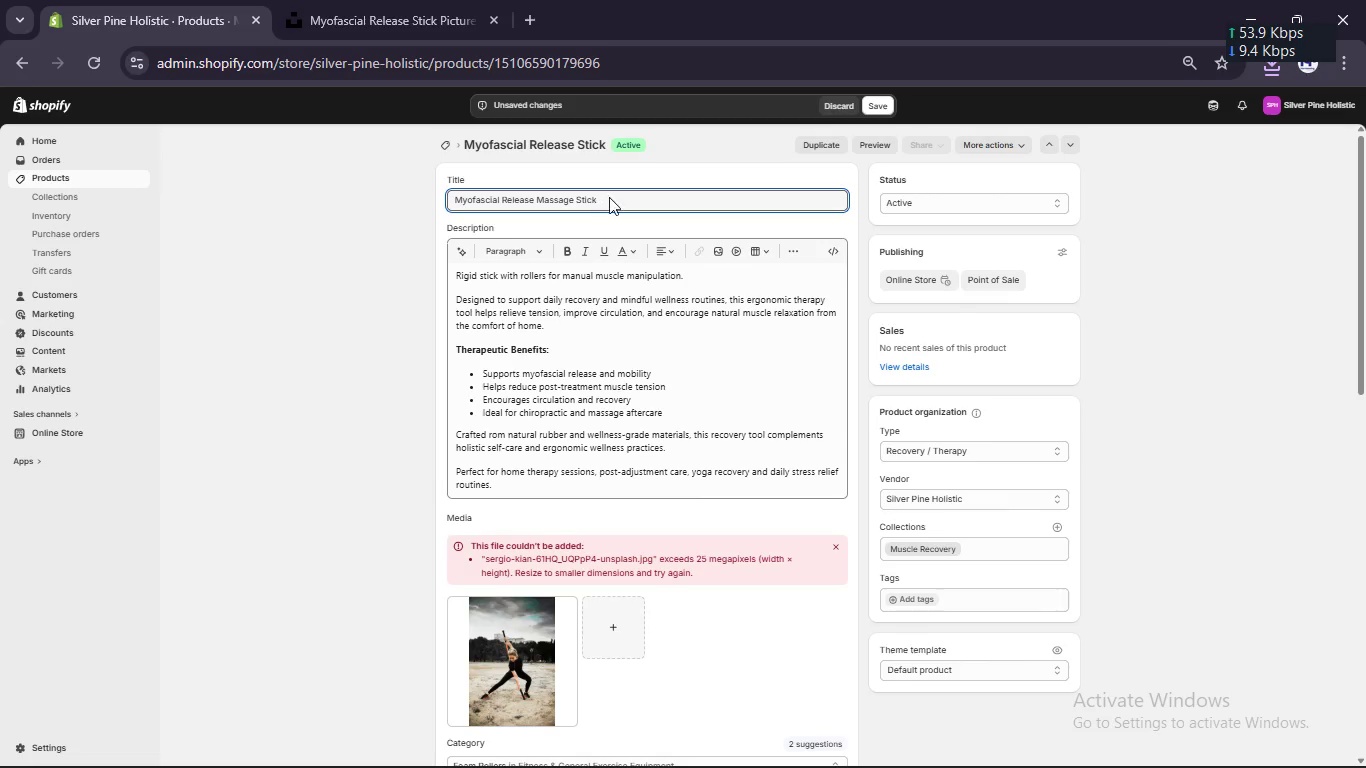 
left_click([610, 199])
 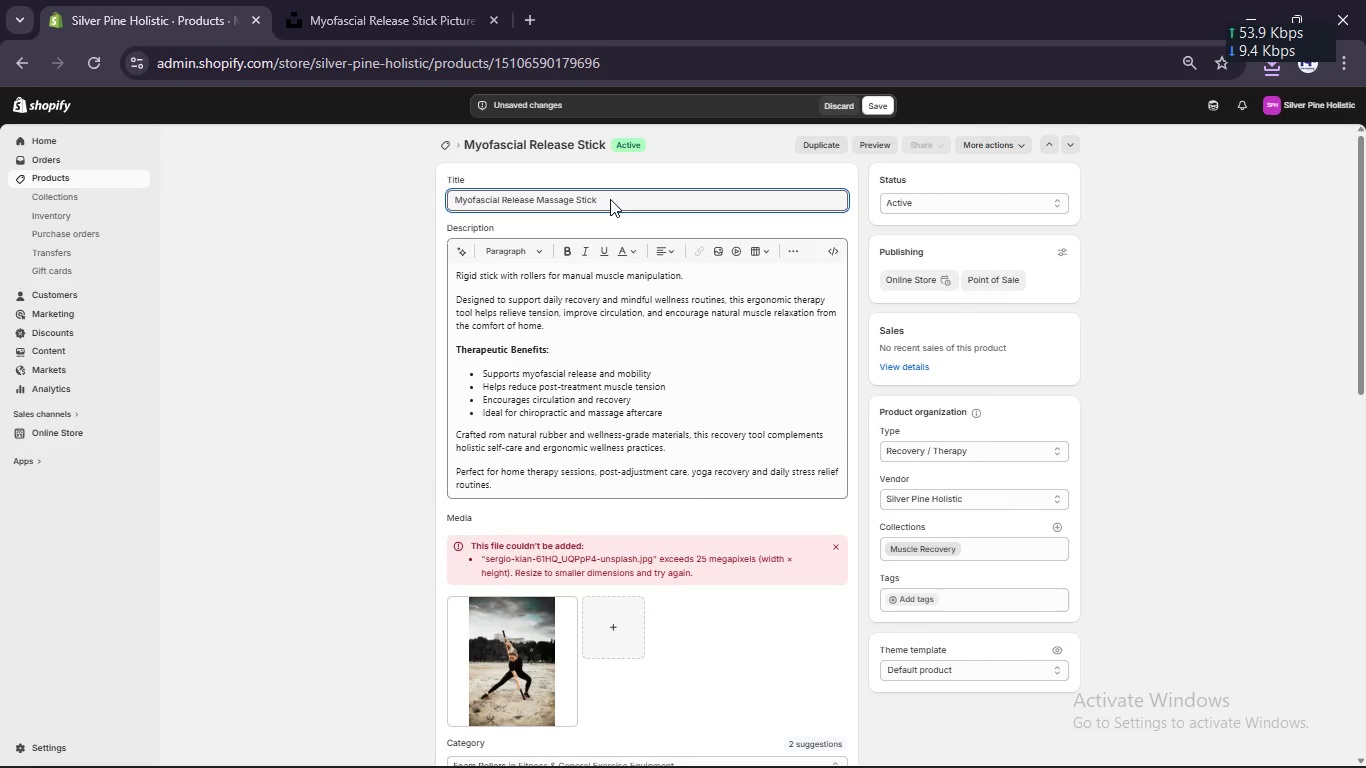 
type( -  Recycled Silicone Therapy)
 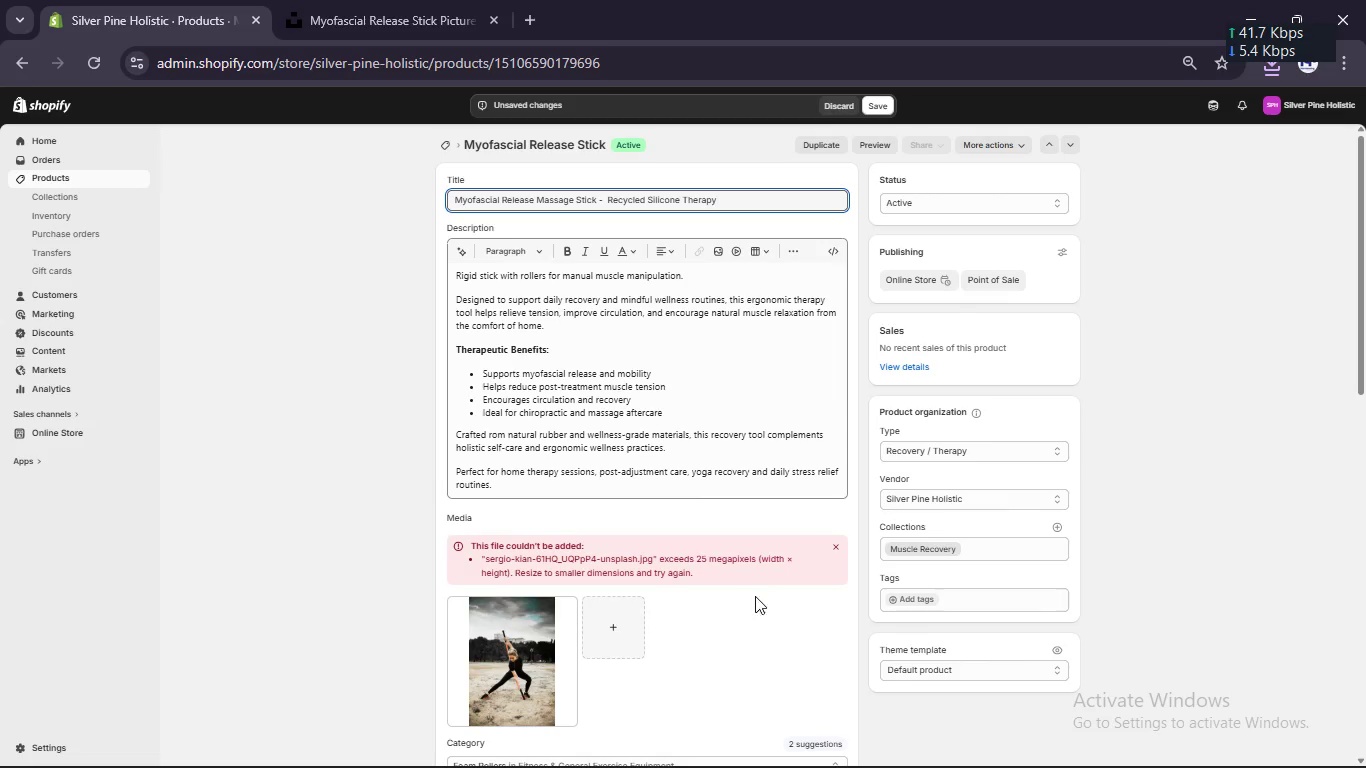 
left_click([836, 544])
 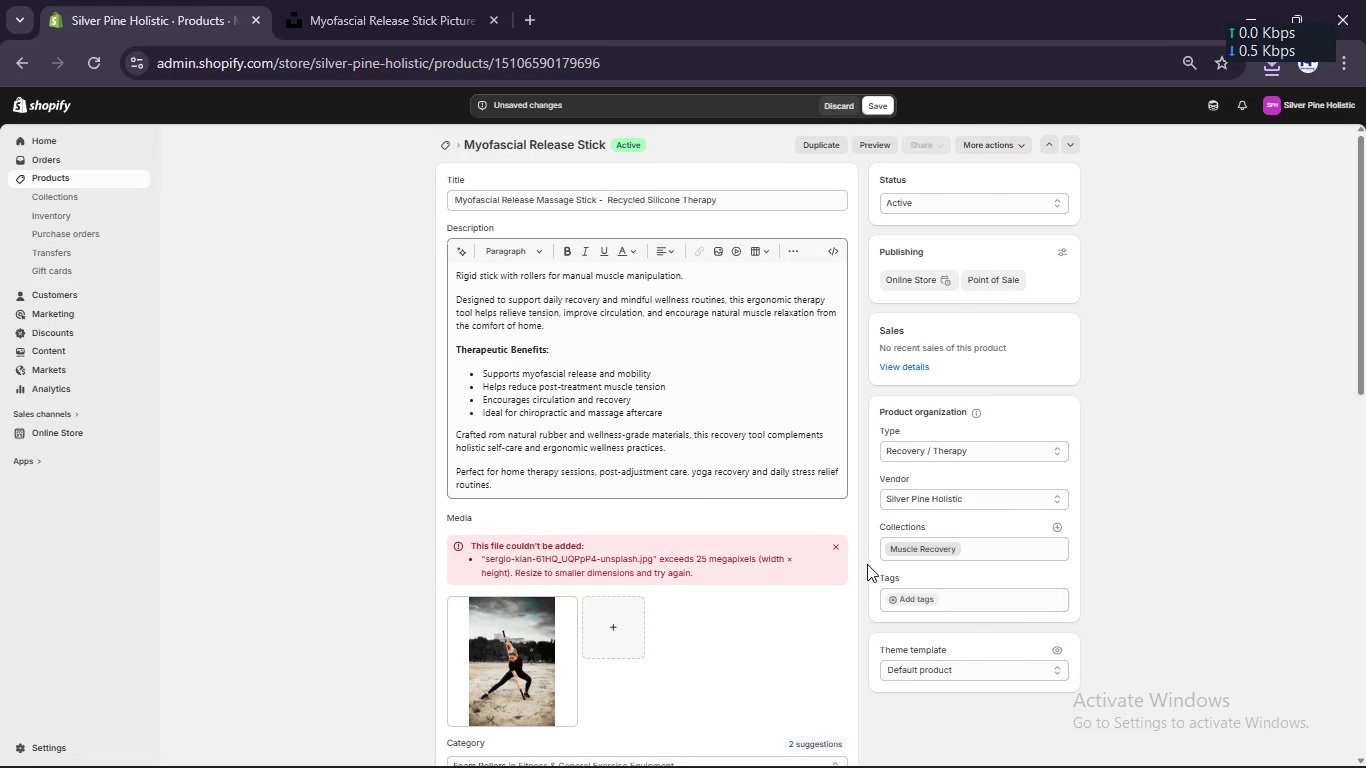 
left_click([889, 603])
 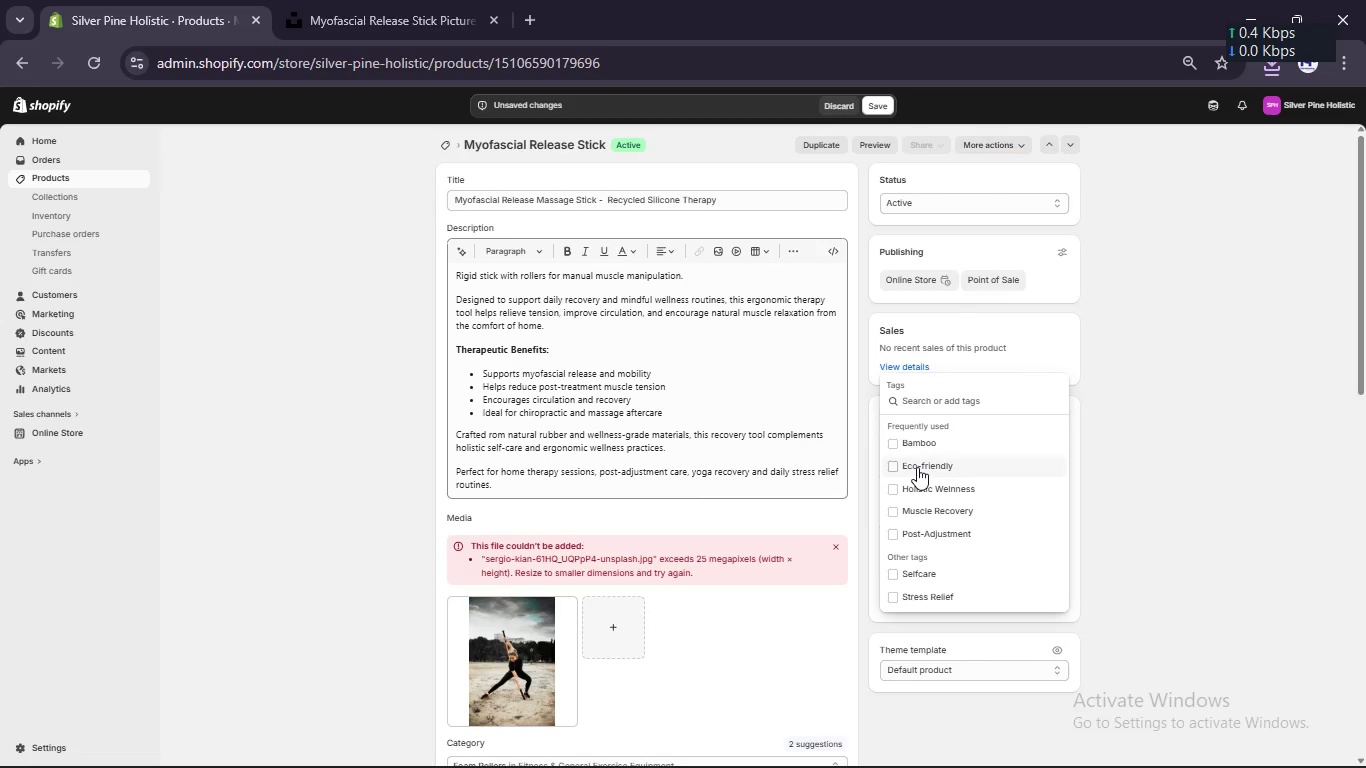 
left_click([917, 466])
 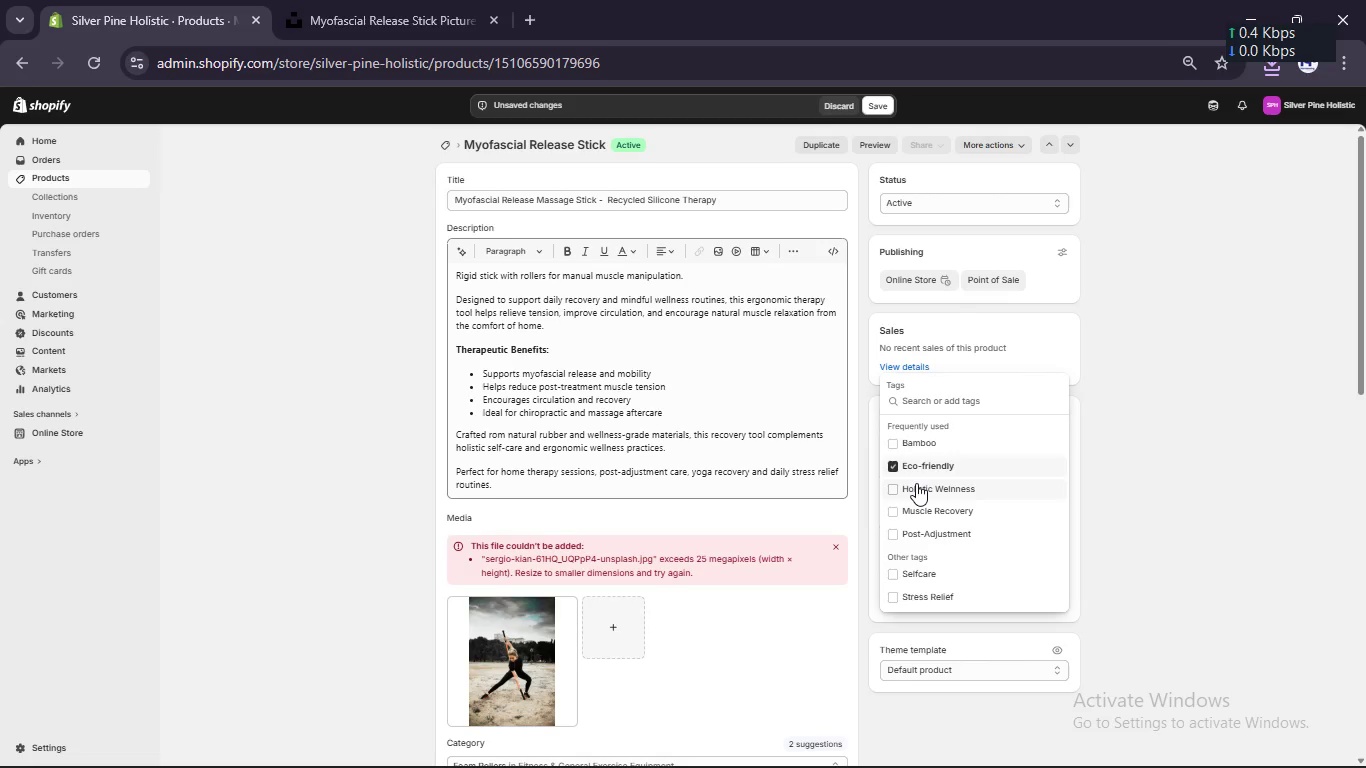 
left_click([916, 483])
 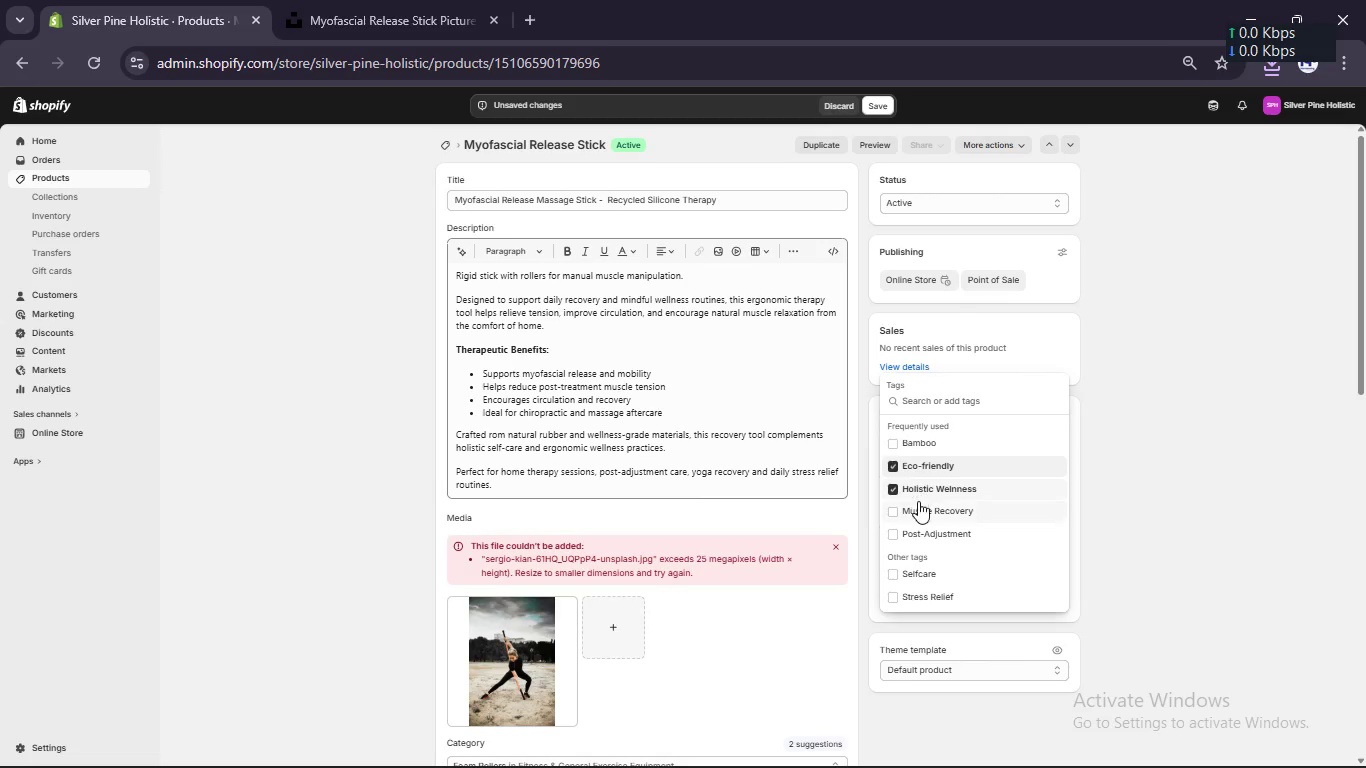 
left_click([918, 501])
 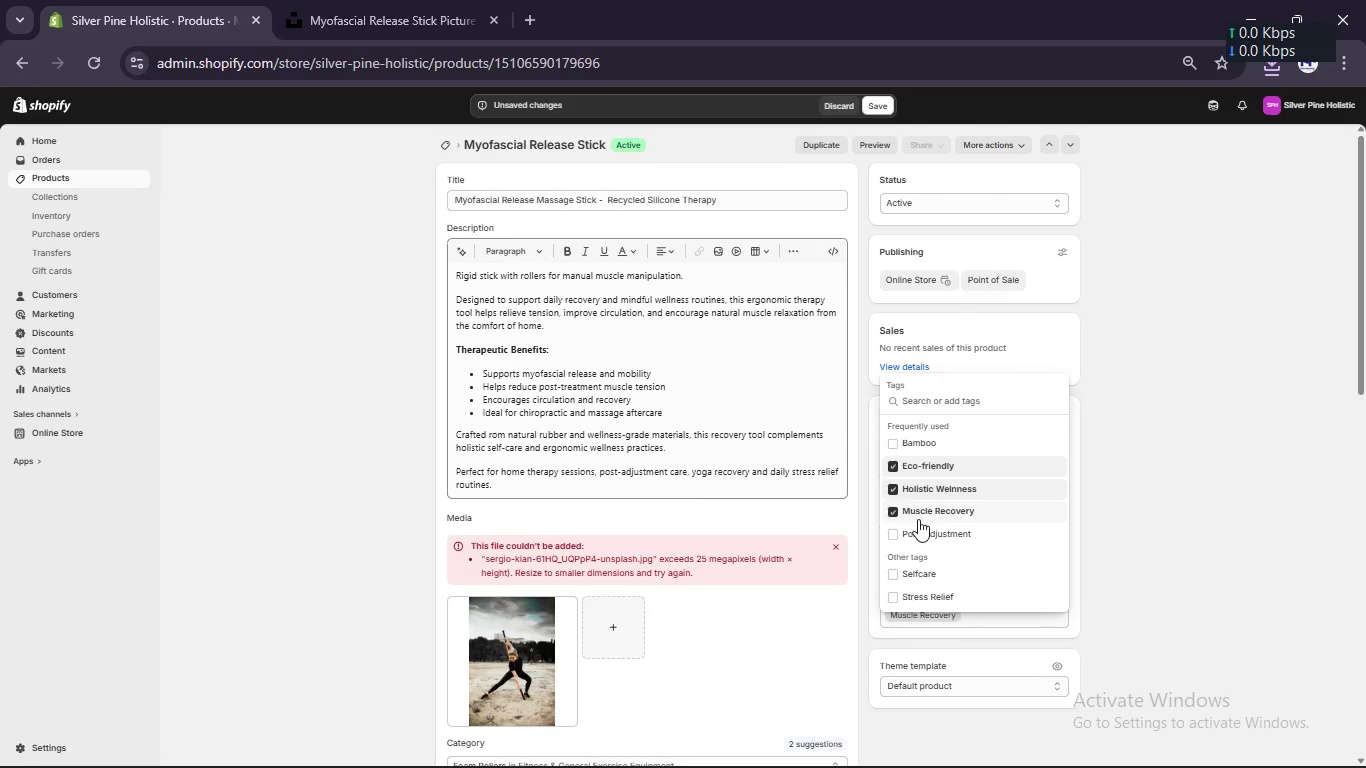 
left_click([918, 521])
 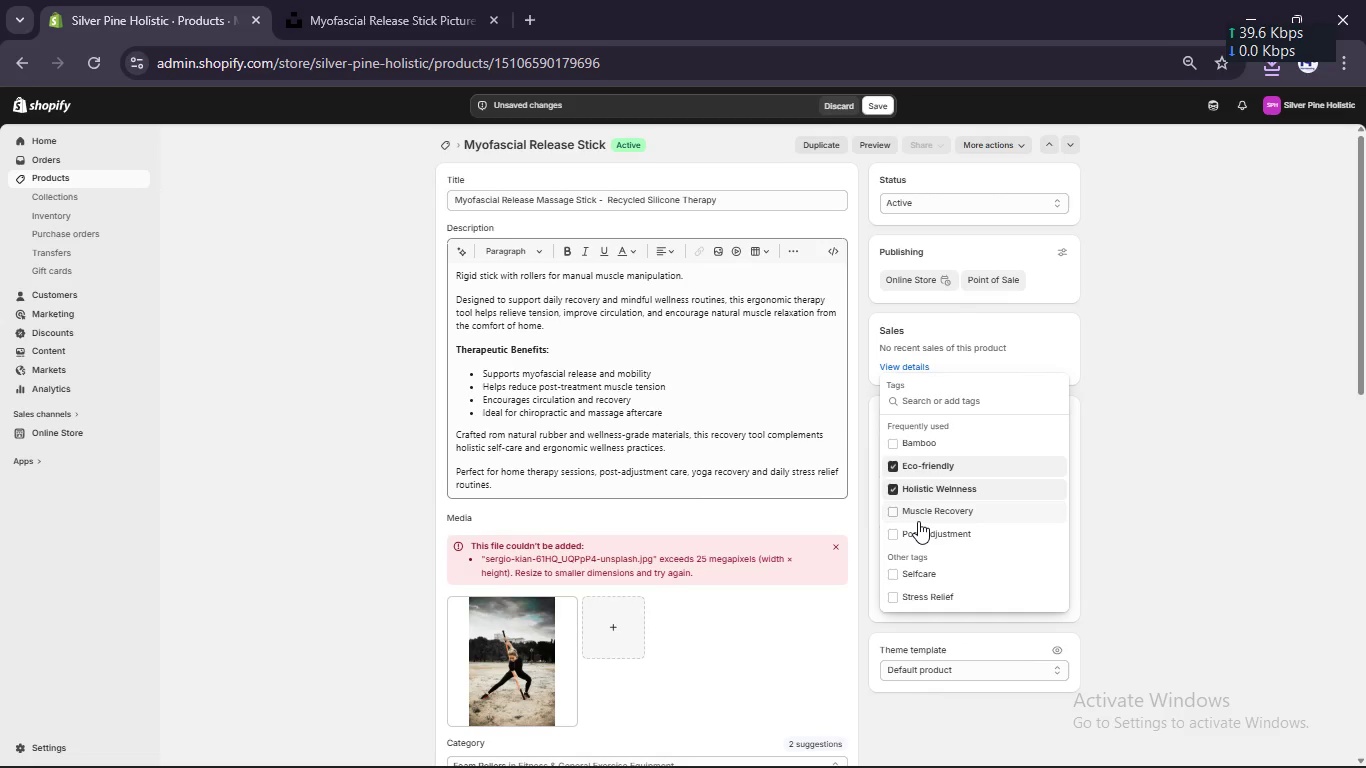 
left_click([918, 521])
 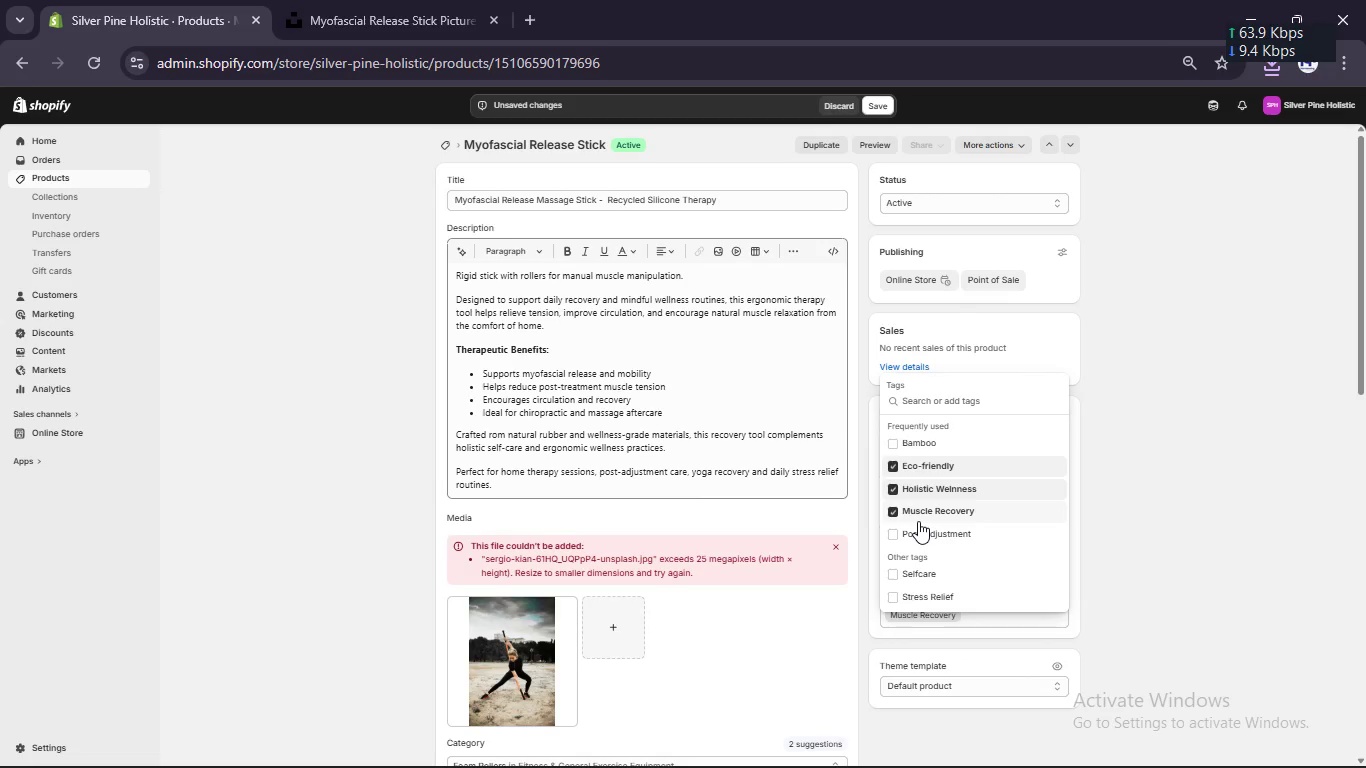 
scroll: coordinate [918, 521], scroll_direction: down, amount: 2.0
 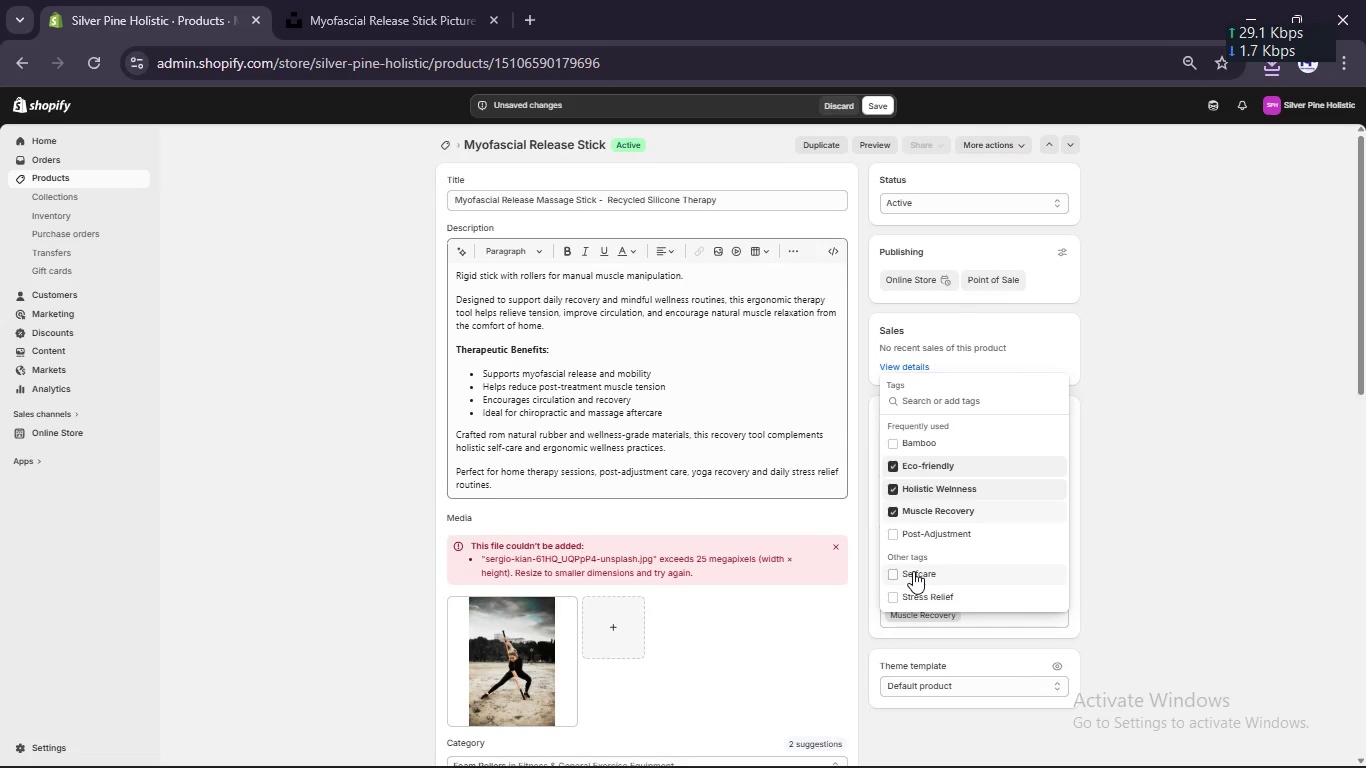 
left_click([913, 571])
 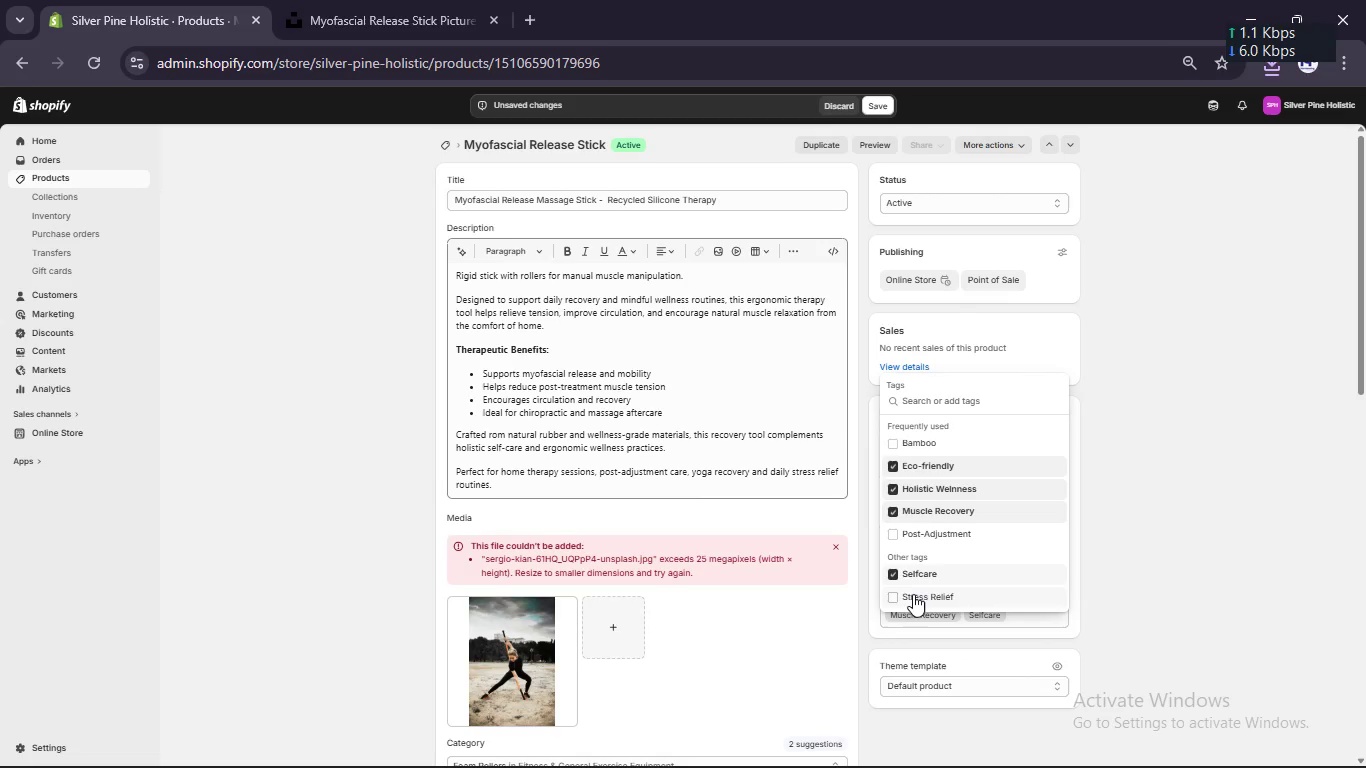 
left_click([913, 596])
 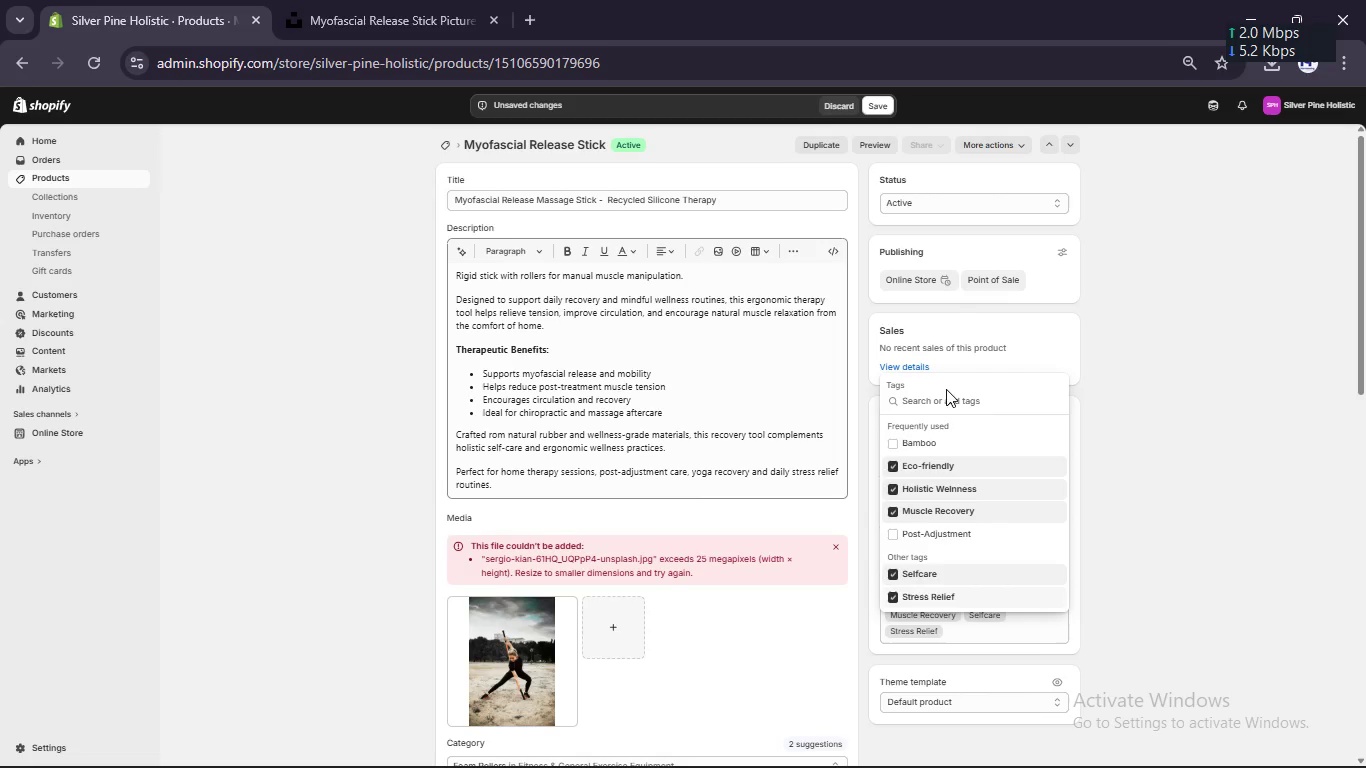 
left_click([940, 402])
 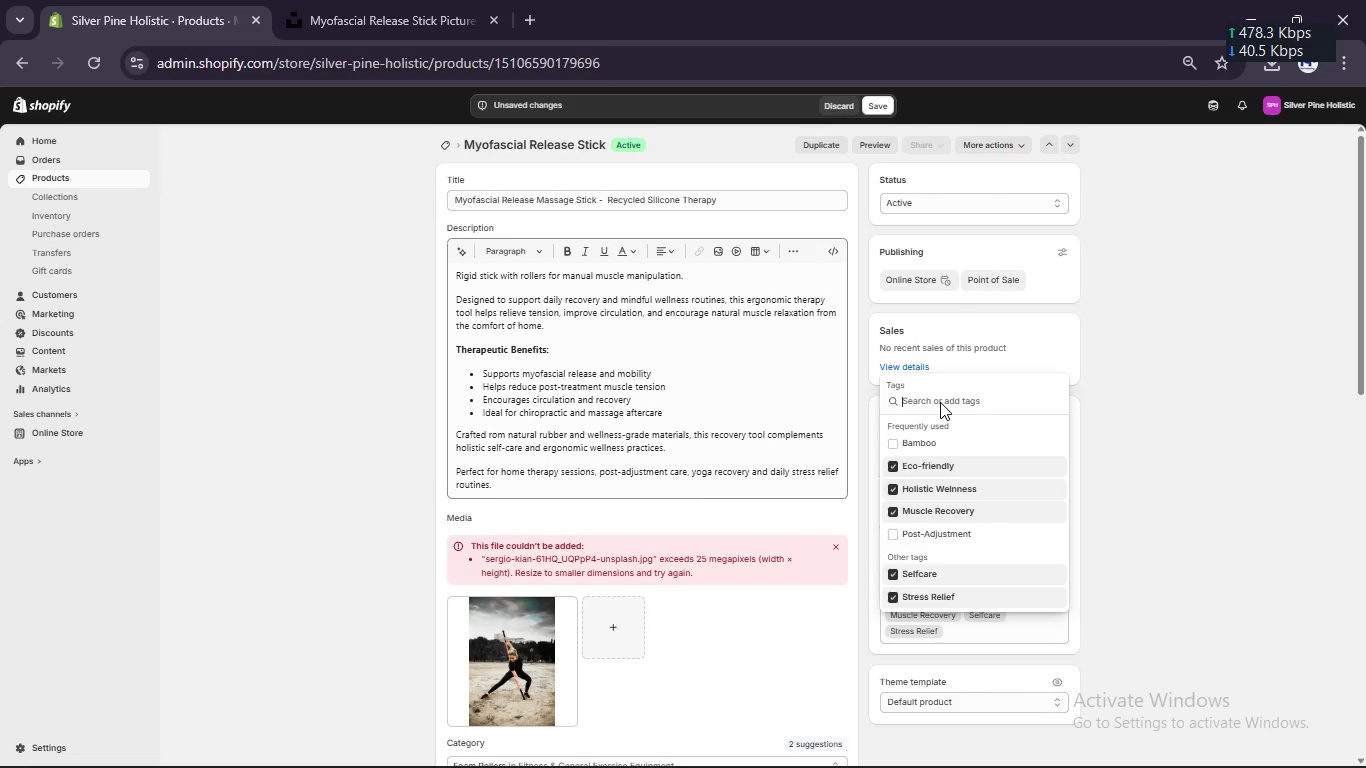 
type(Myofascil Rel)
 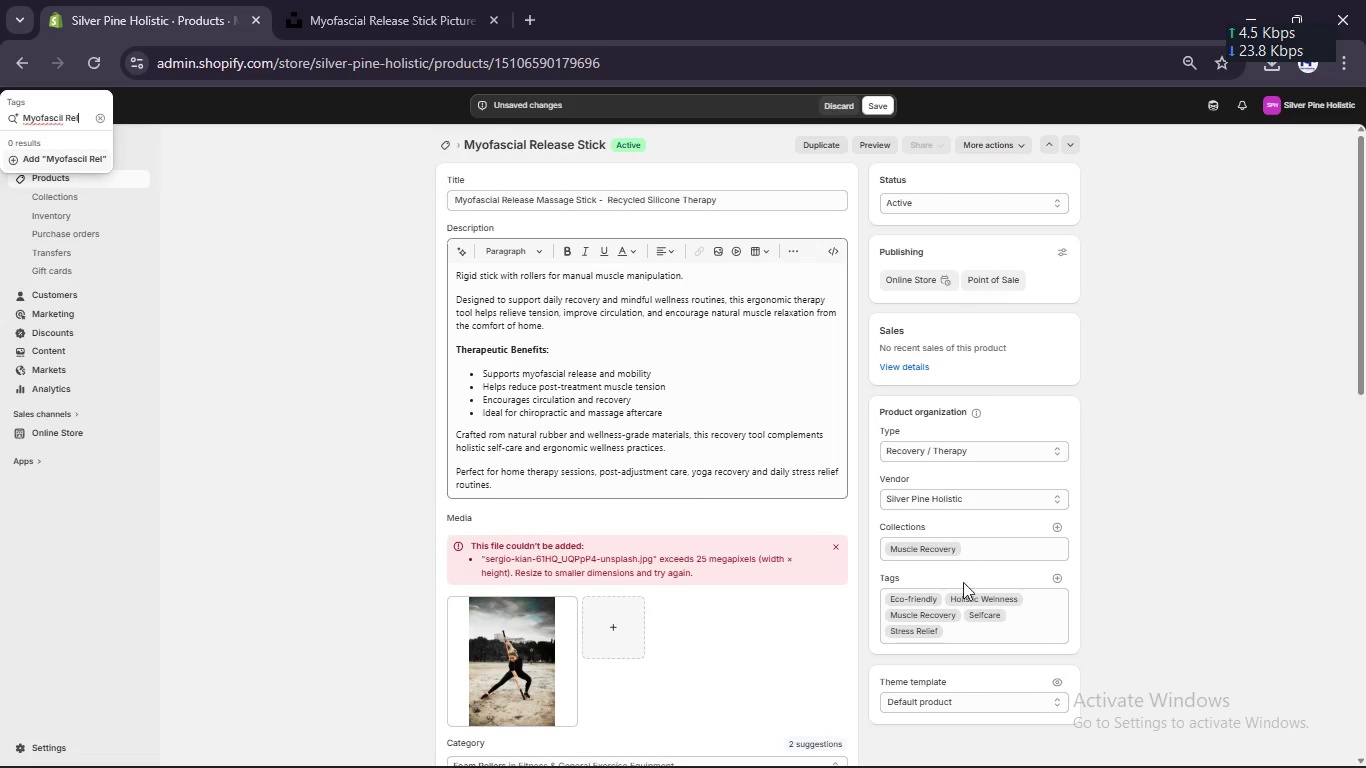 
left_click([1057, 577])
 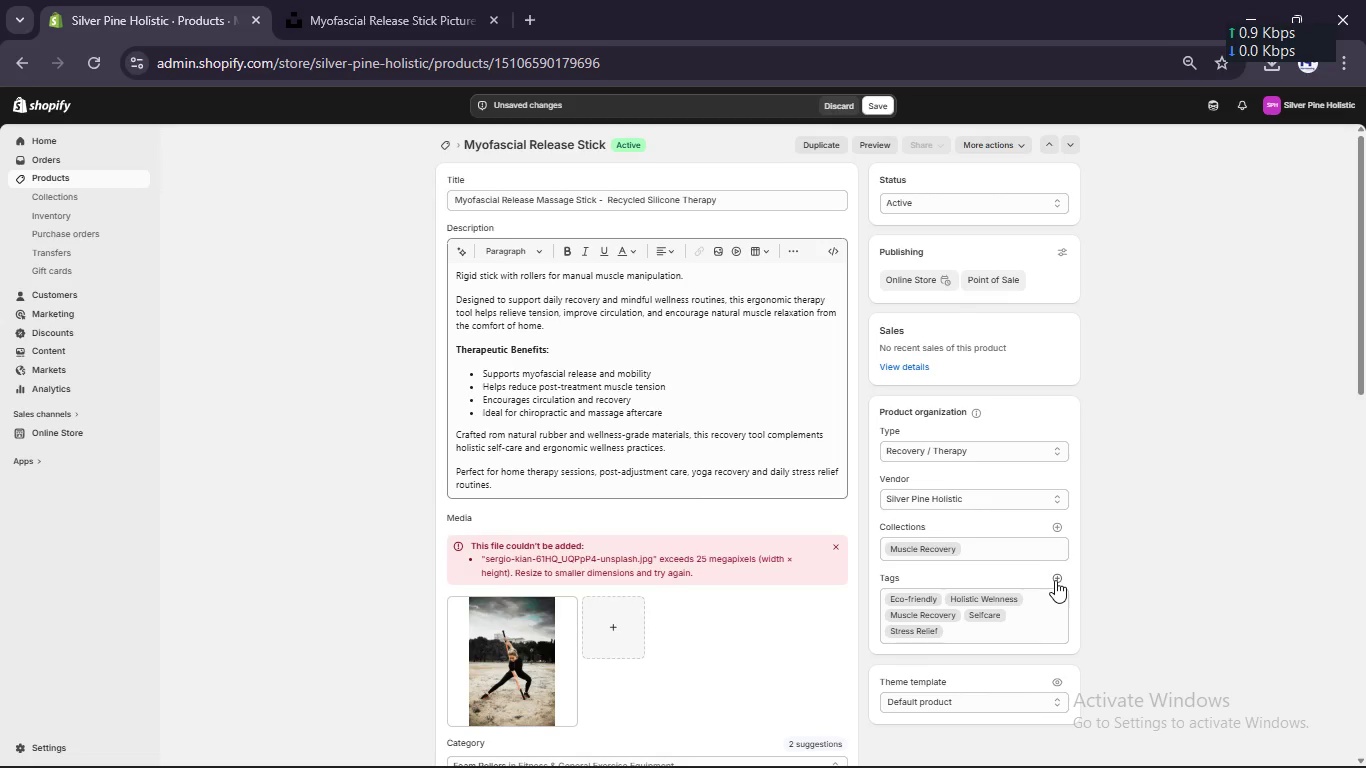 
left_click([1055, 580])
 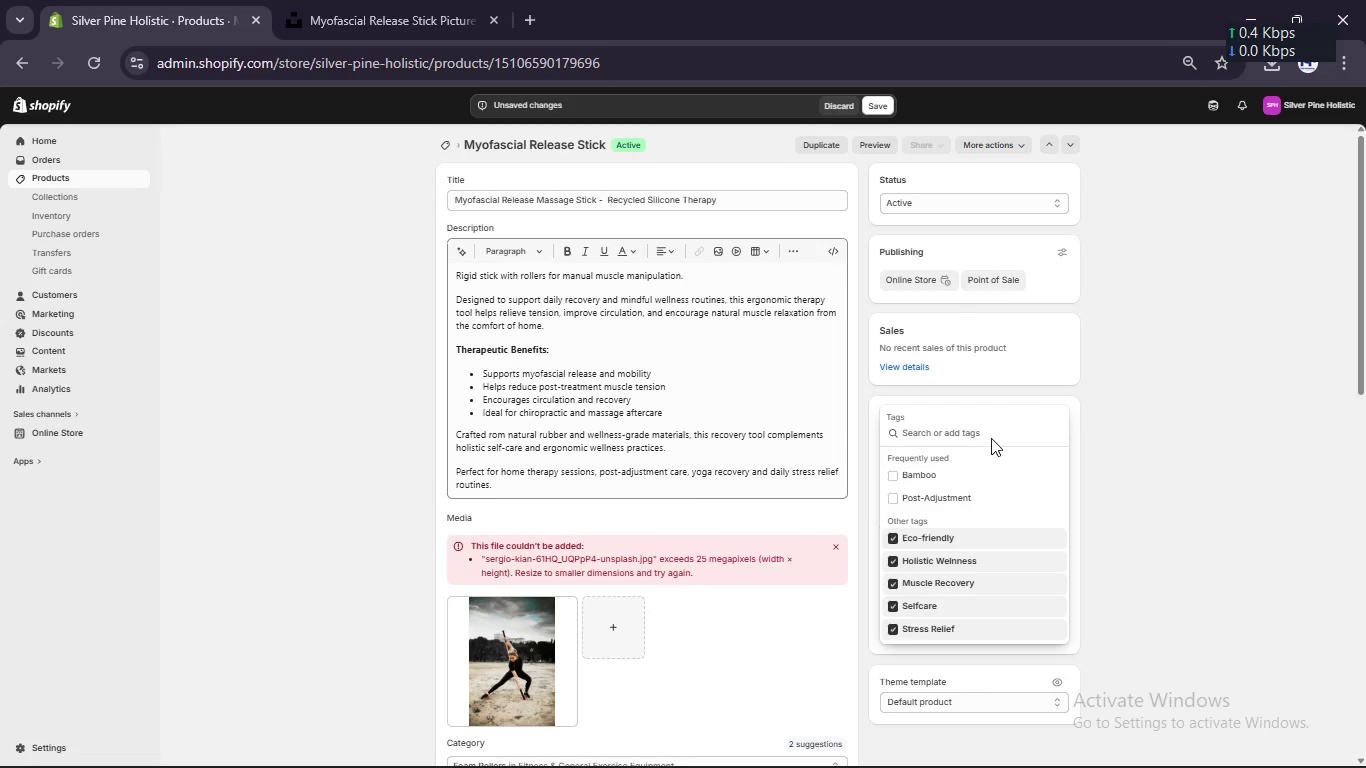 
left_click([986, 431])
 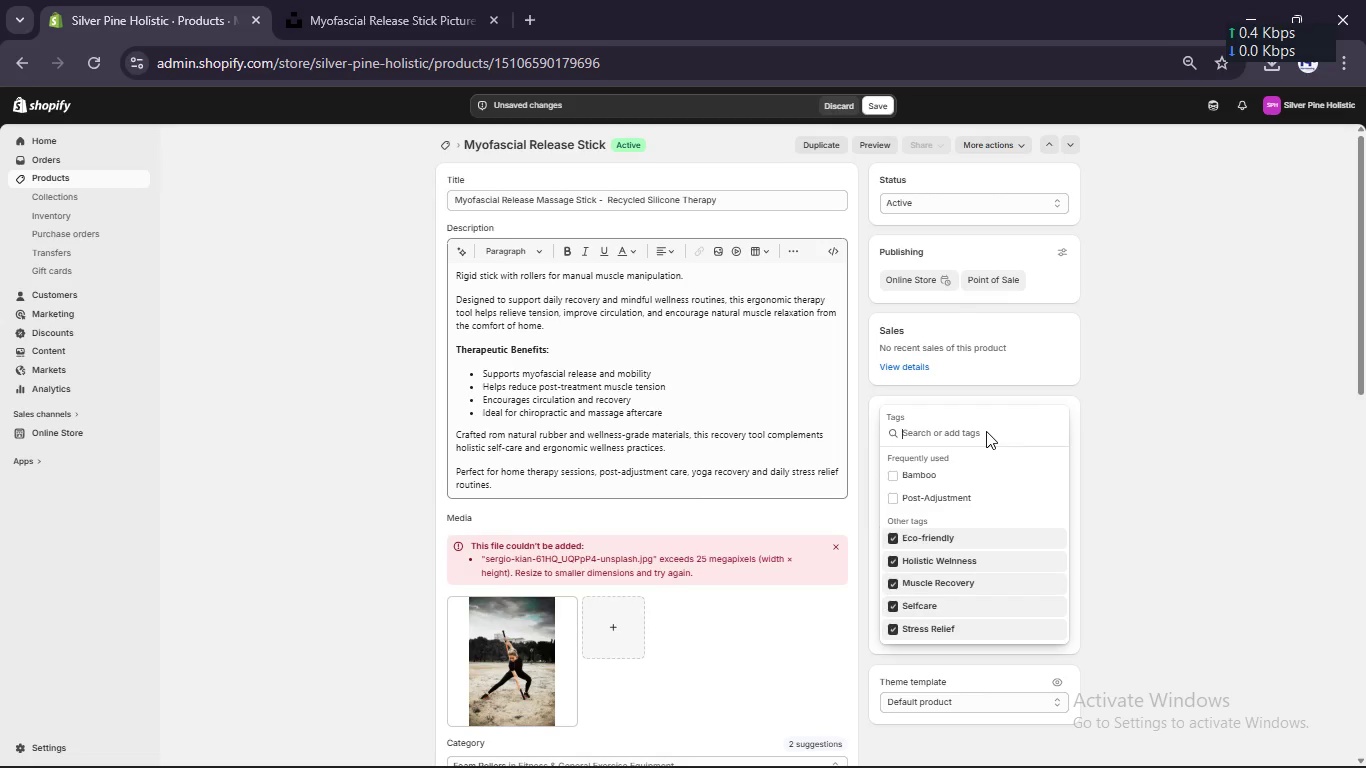 
type(Myod=f)
key(Backspace)
key(Backspace)
key(Backspace)
type(fascial Release)
 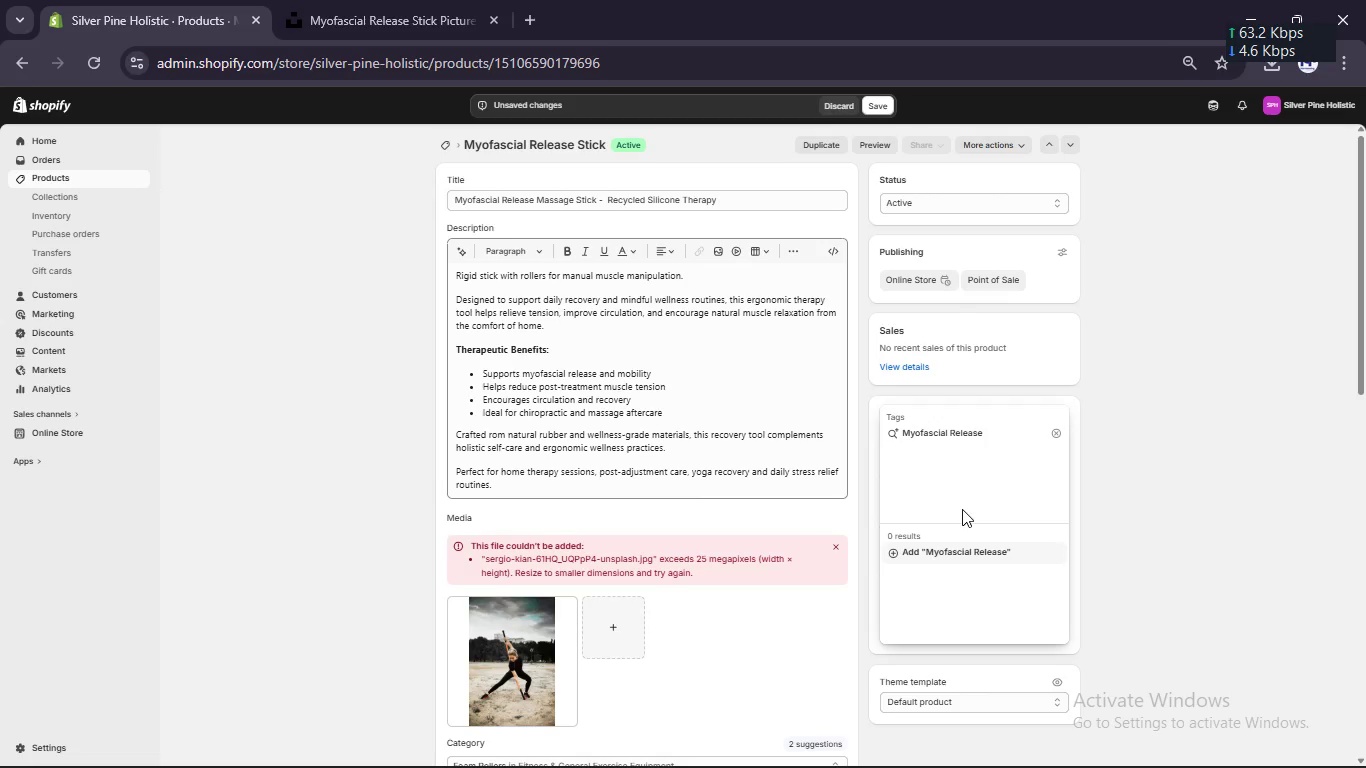 
left_click([954, 548])
 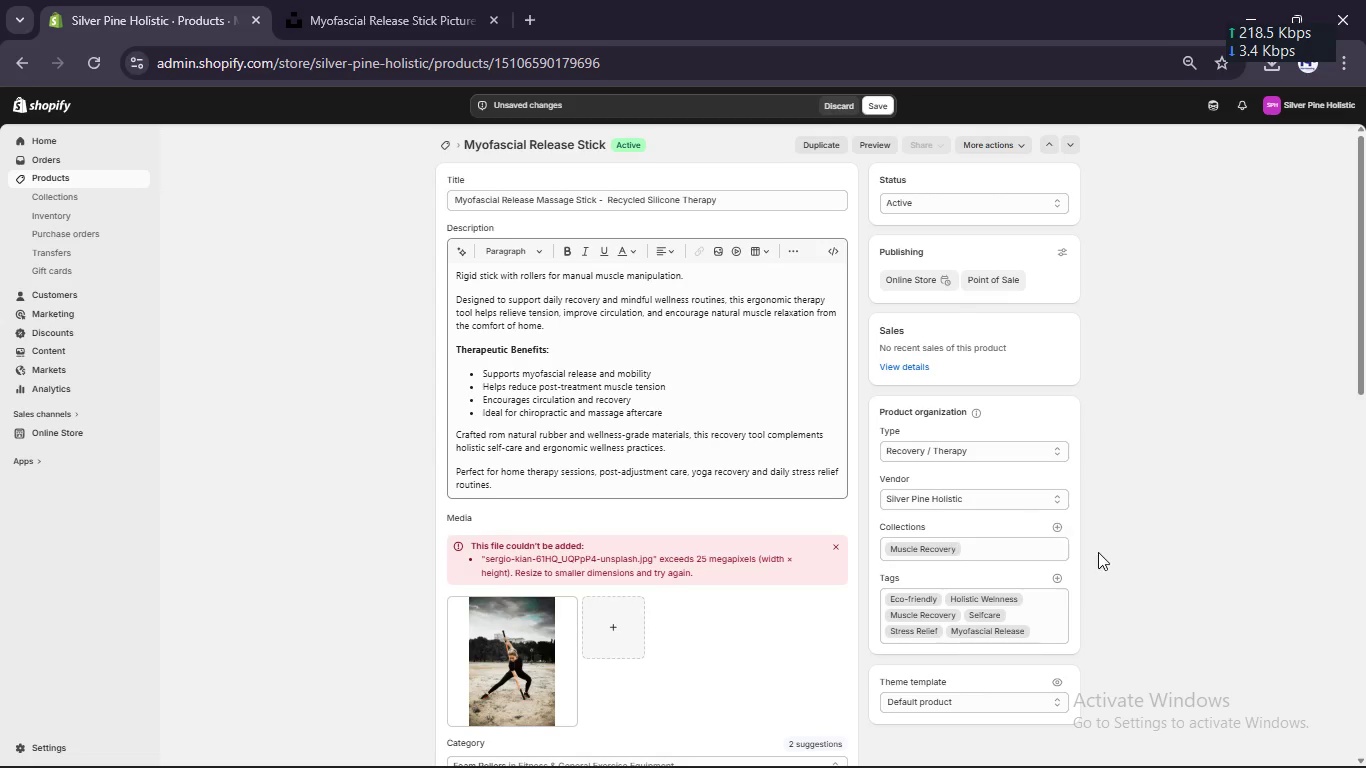 
scroll: coordinate [1101, 558], scroll_direction: down, amount: 3.0
 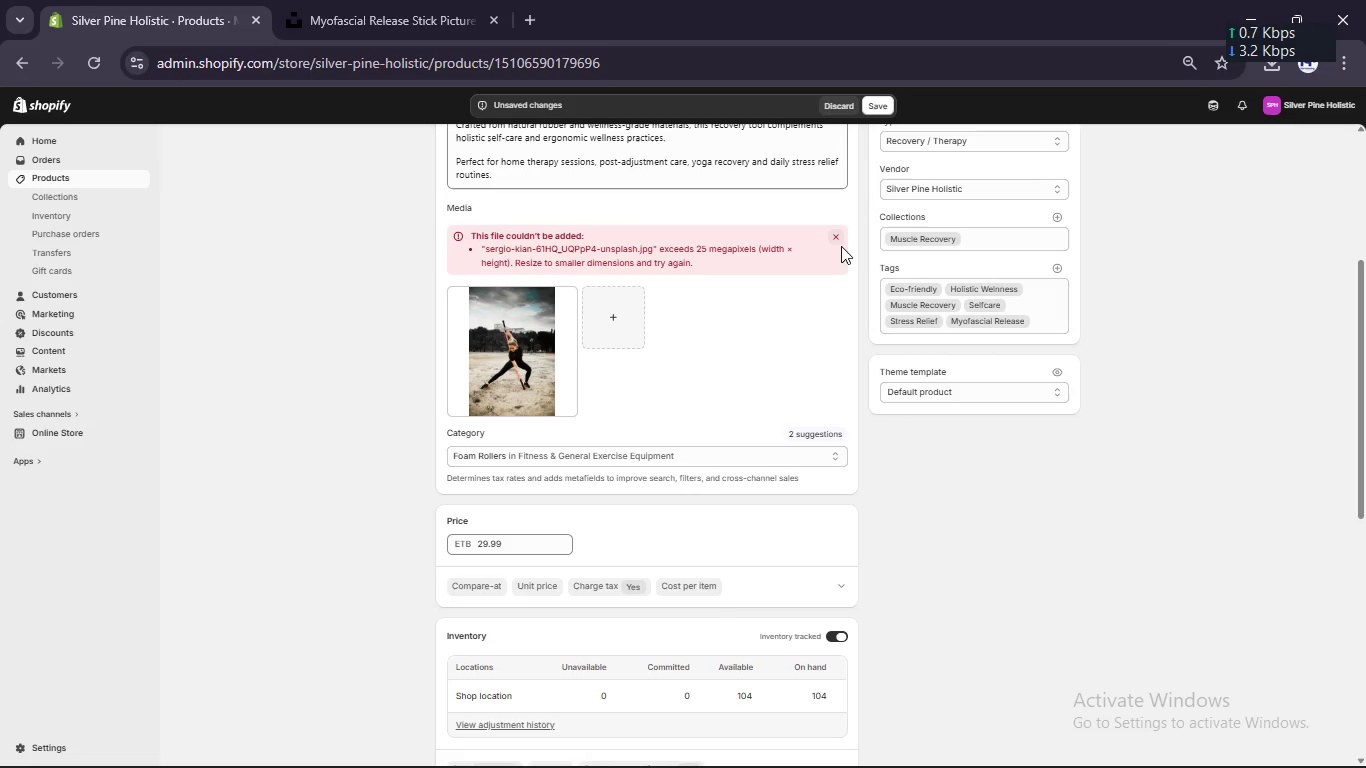 
left_click([840, 234])
 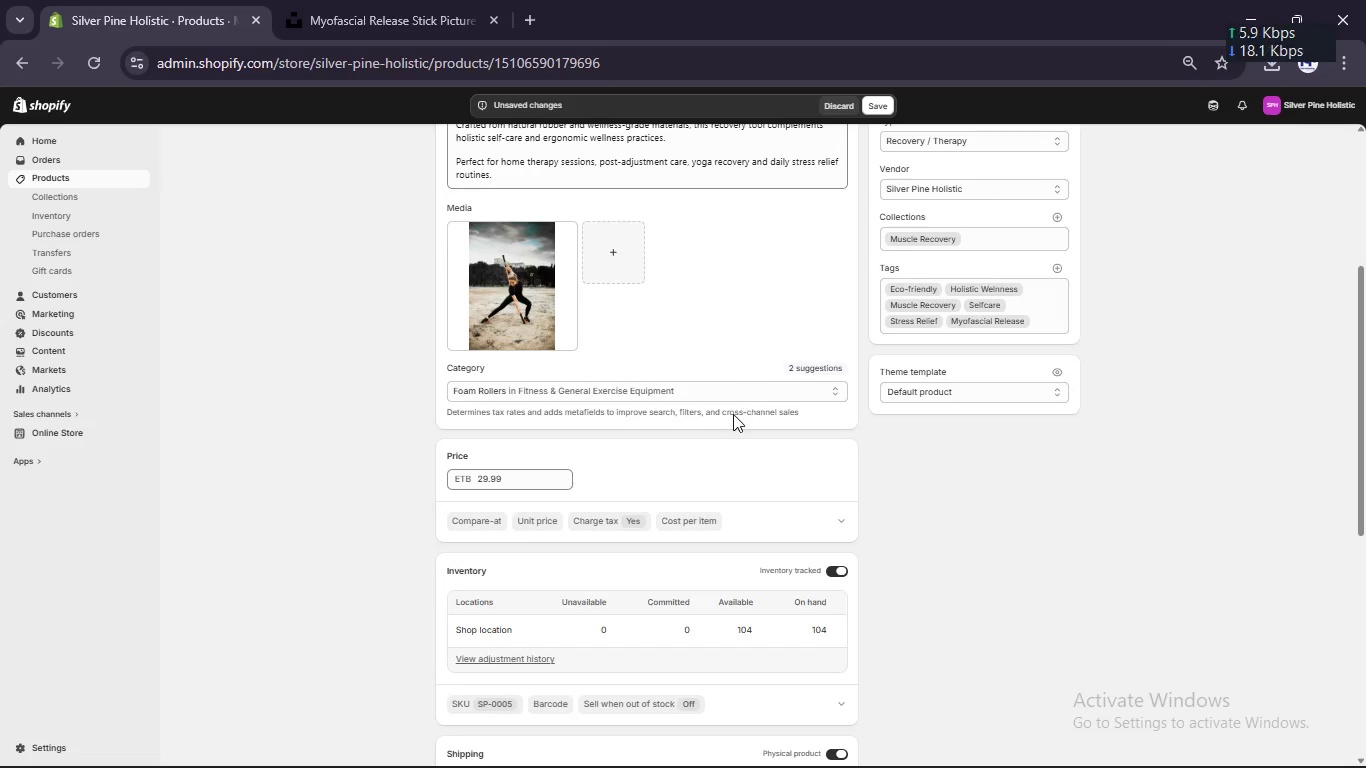 
scroll: coordinate [733, 414], scroll_direction: down, amount: 14.0
 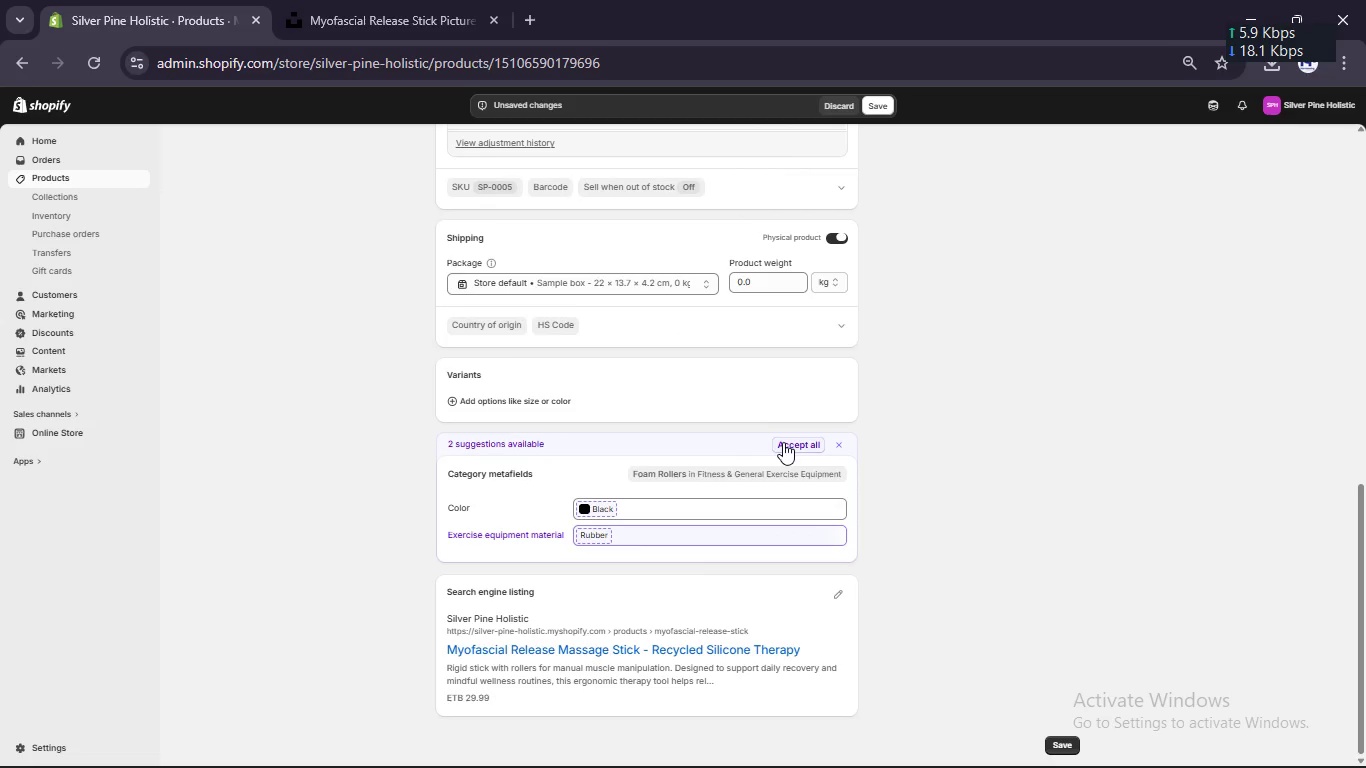 
left_click([785, 444])
 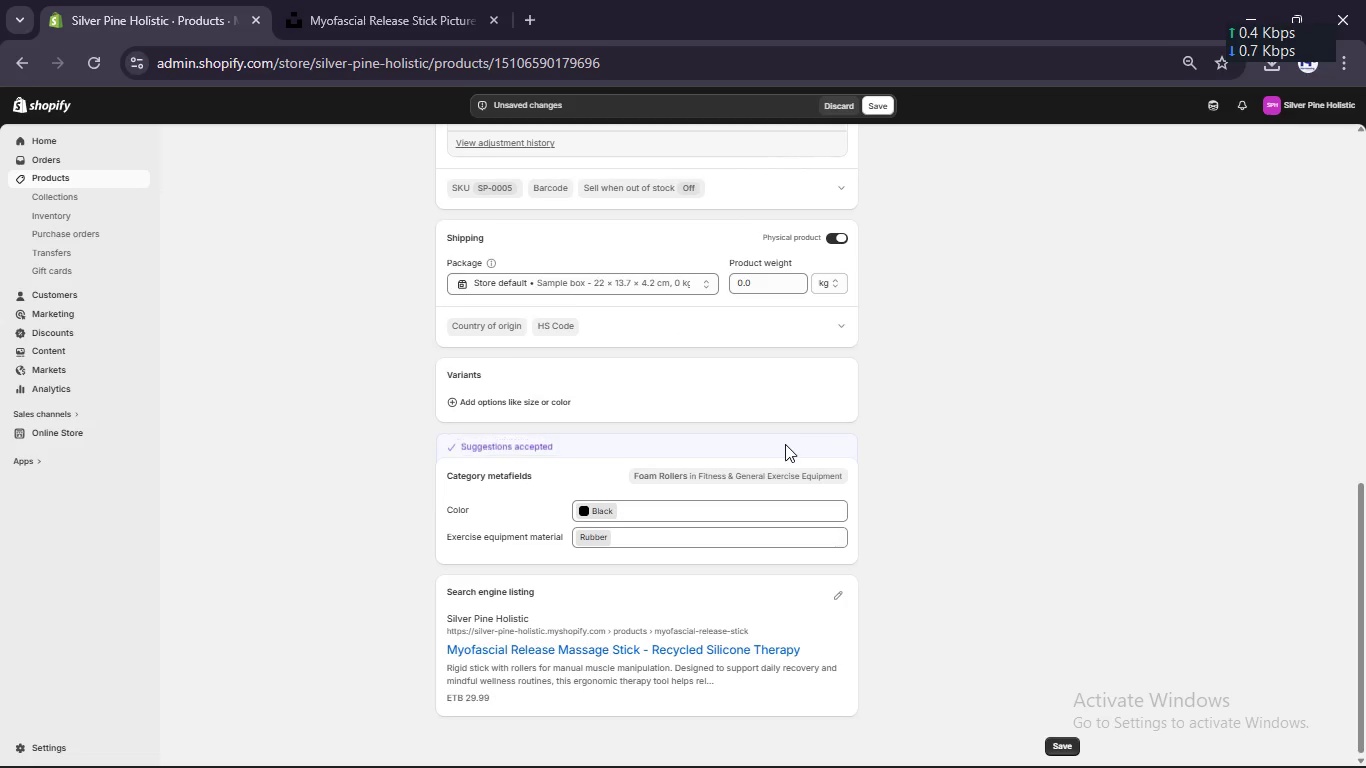 
scroll: coordinate [785, 444], scroll_direction: down, amount: 6.0
 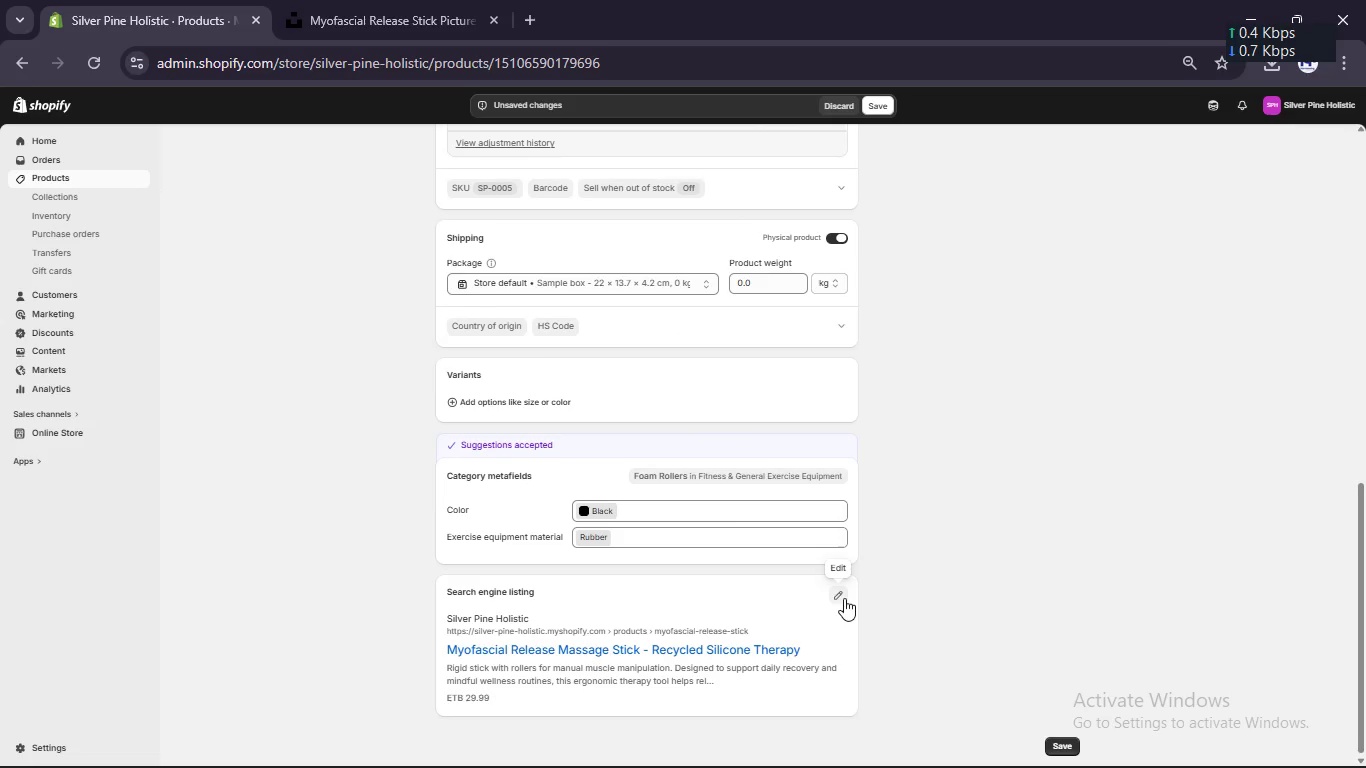 
left_click([844, 596])
 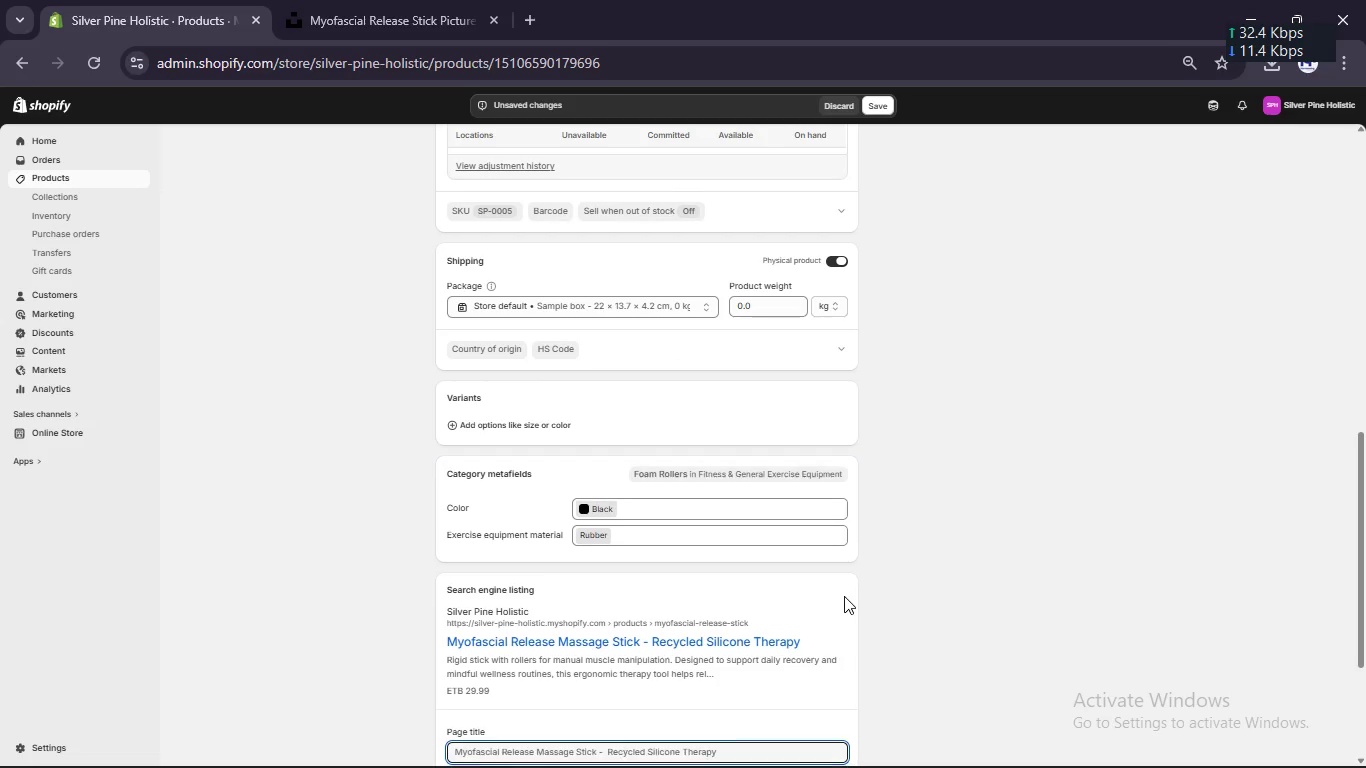 
scroll: coordinate [844, 596], scroll_direction: down, amount: 6.0
 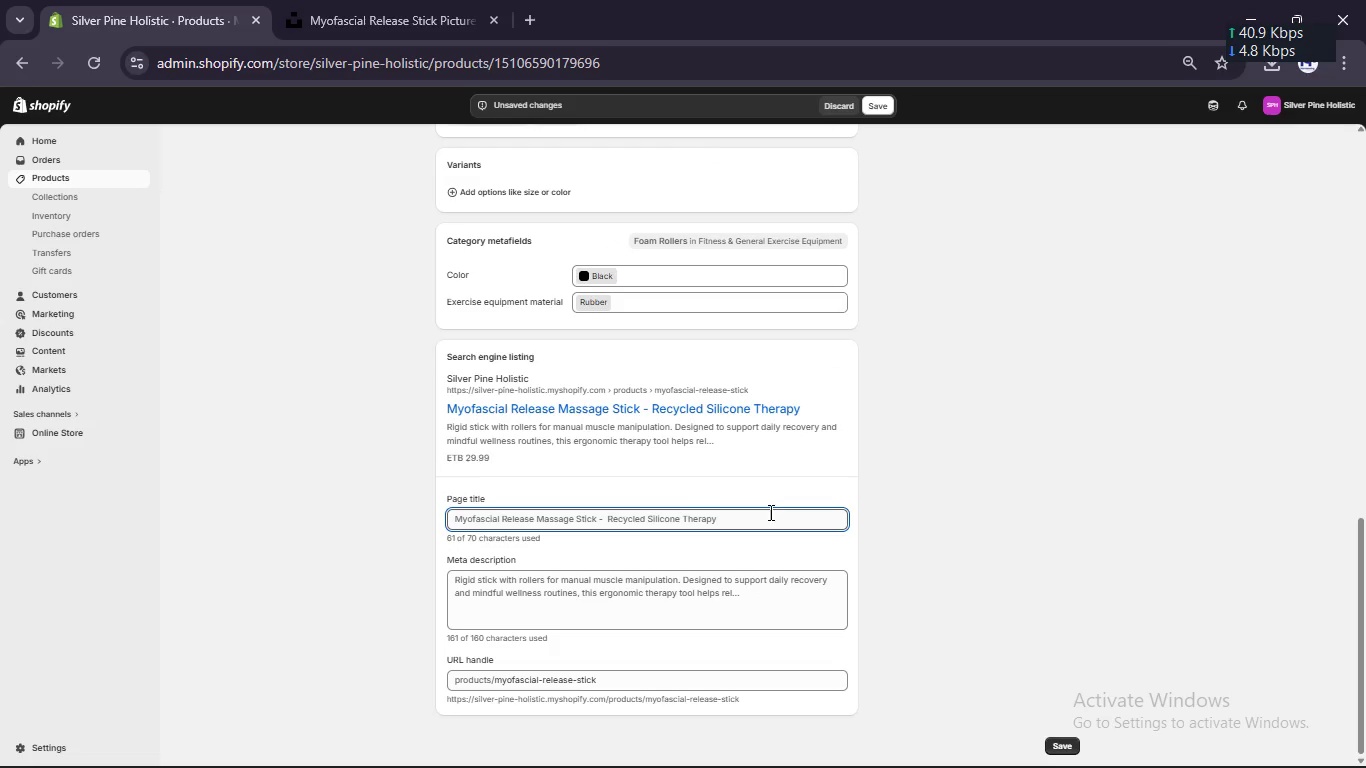 
left_click([769, 512])
 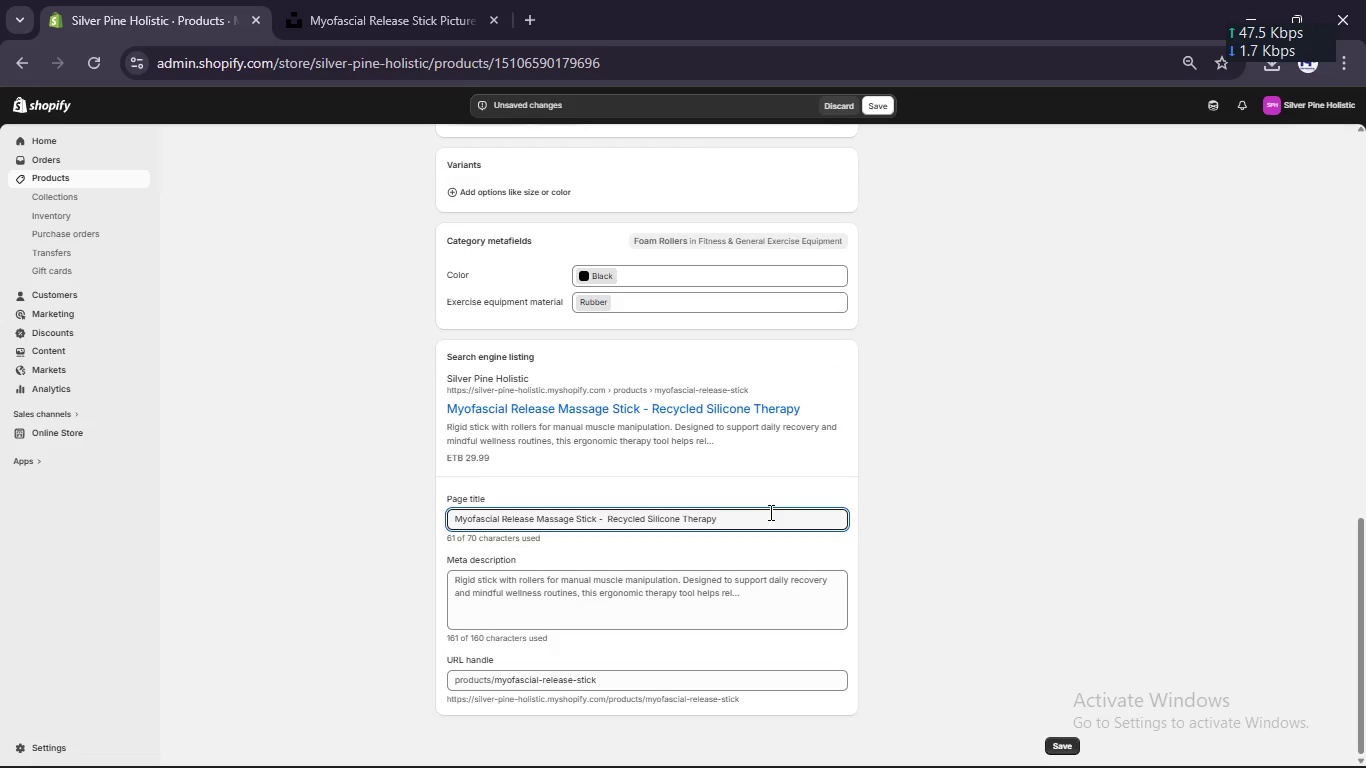 
type( [Break] Silver Pine)
 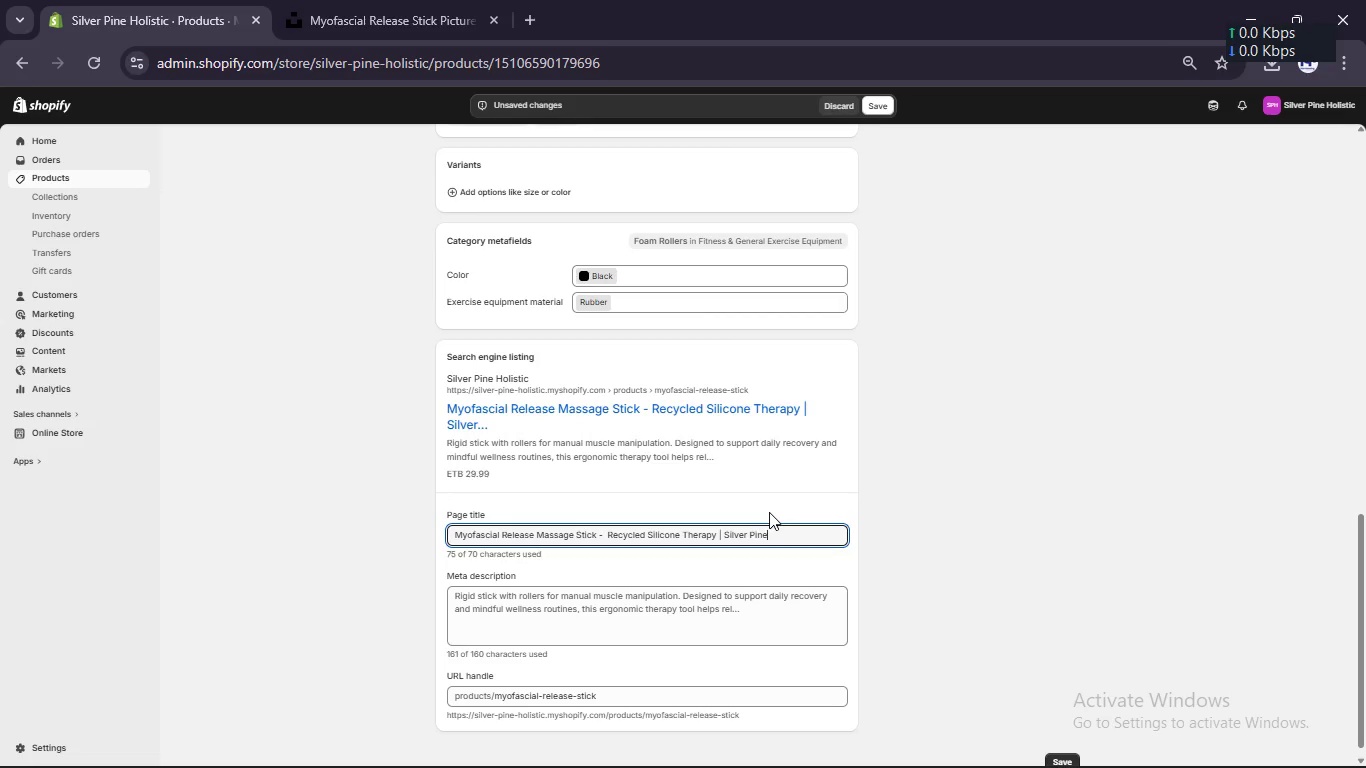 
scroll: coordinate [769, 512], scroll_direction: down, amount: 1.0
 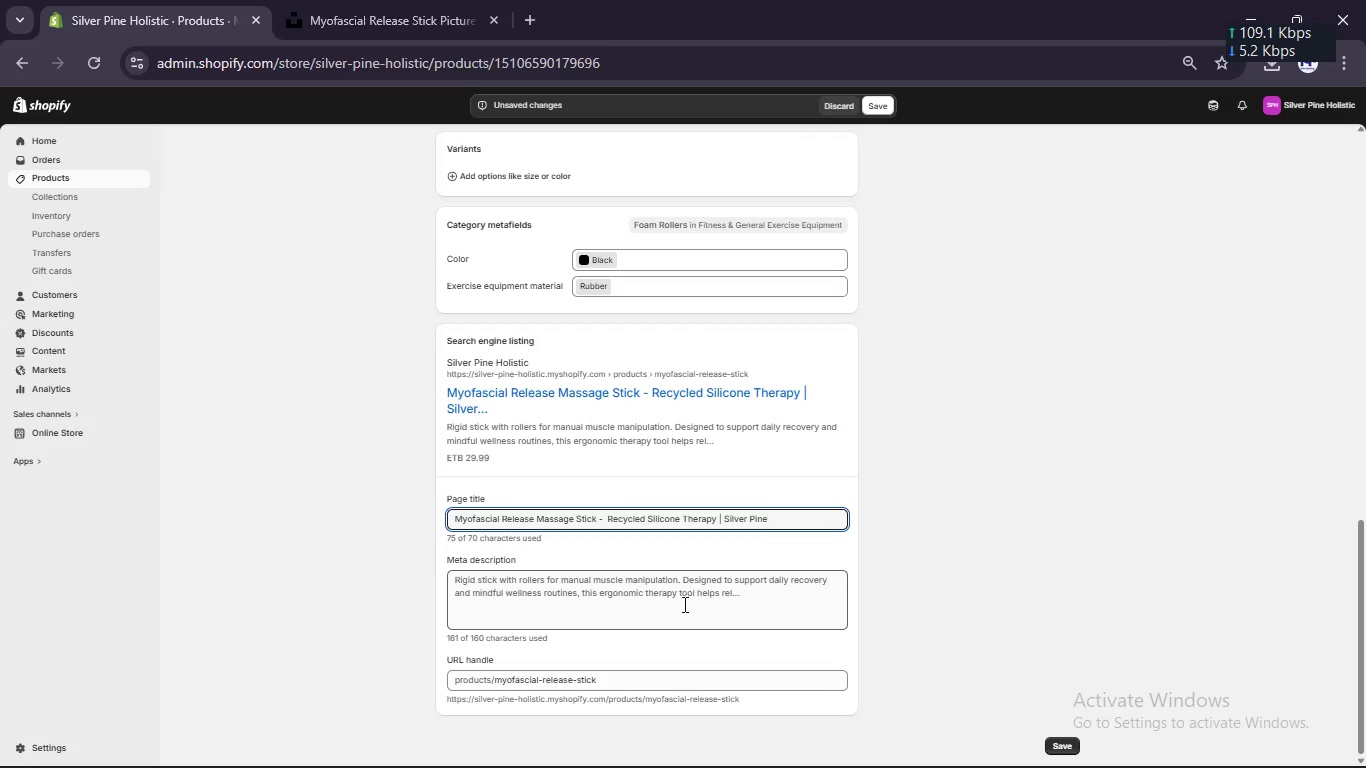 
left_click([683, 604])
 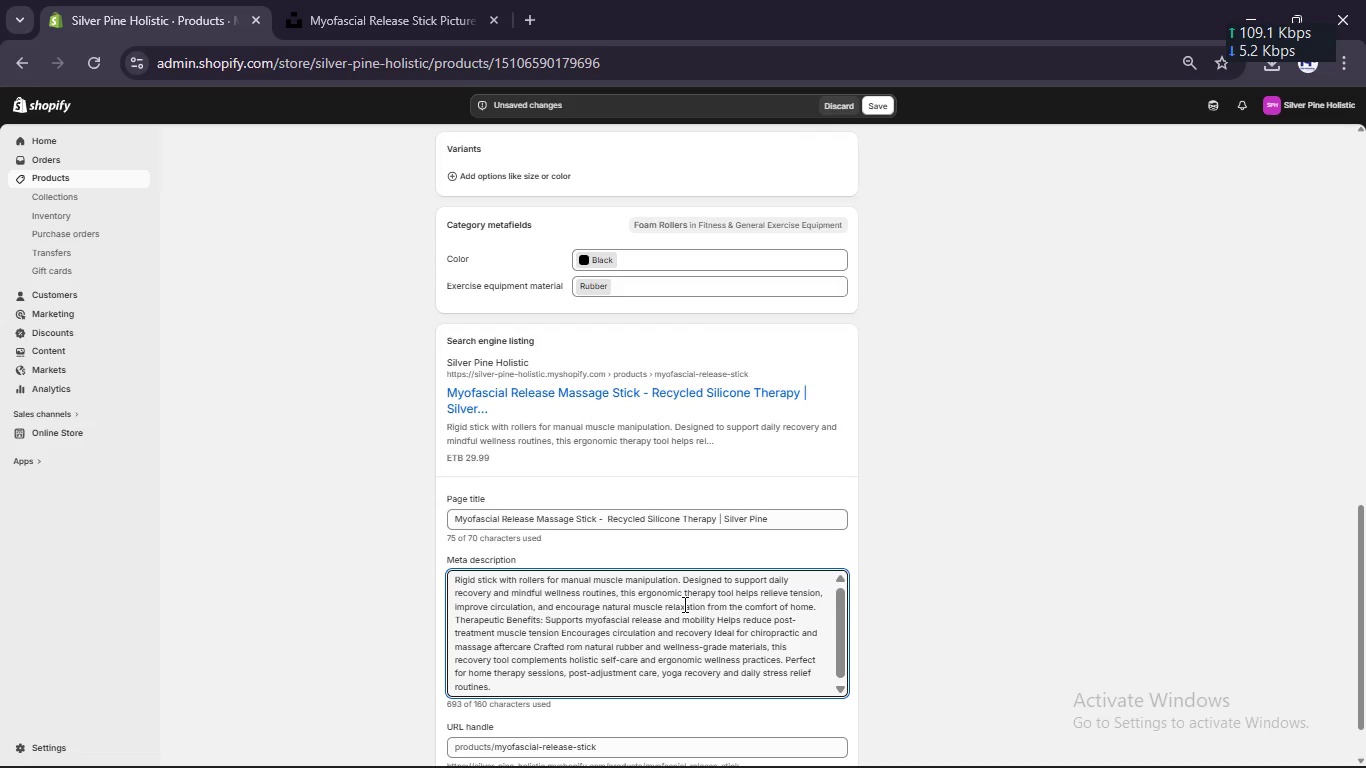 
key(Control+A)
 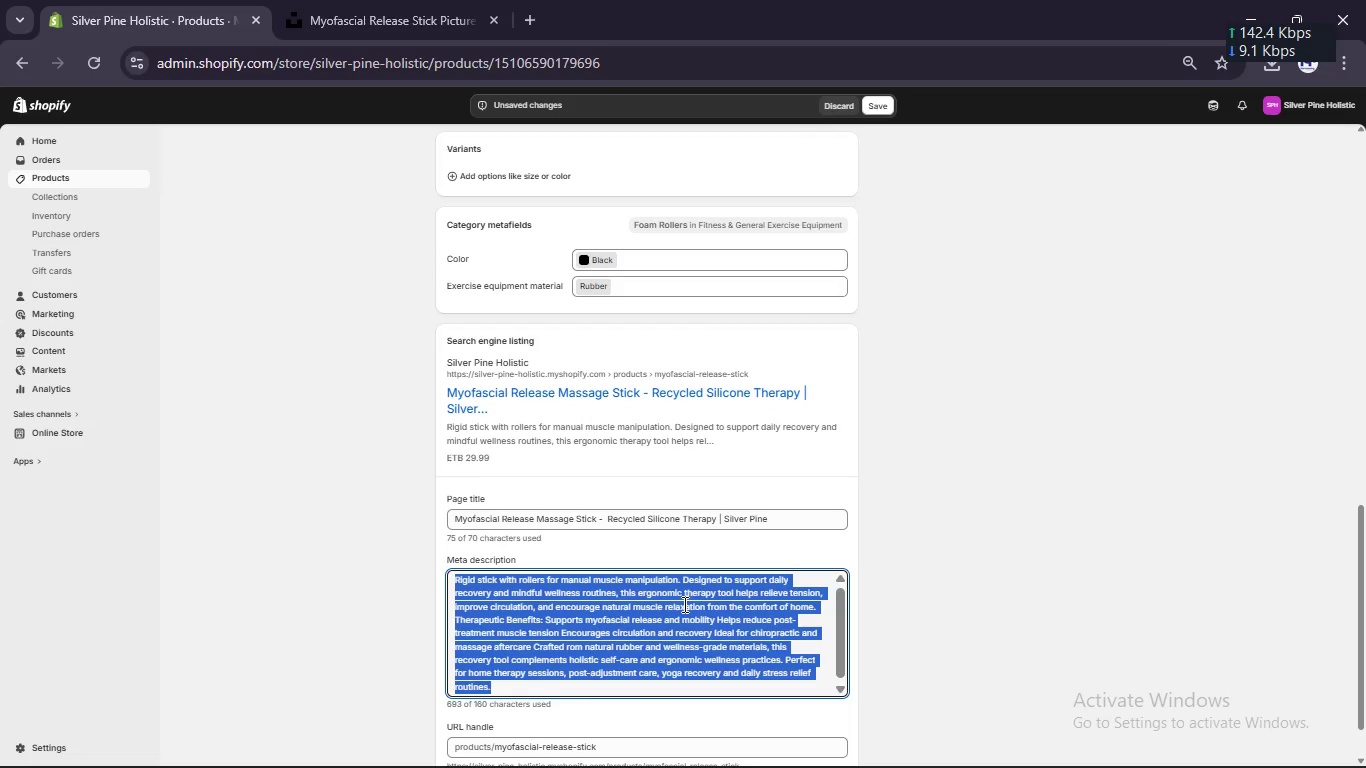 
type(Nati)
key(Backspace)
type(ural recycled silicone massage stick designed for myofscial release, muscle recovery, n)
key(Backspace)
type(and holistic wellness t)
key(Backspace)
type(routines at home.)
 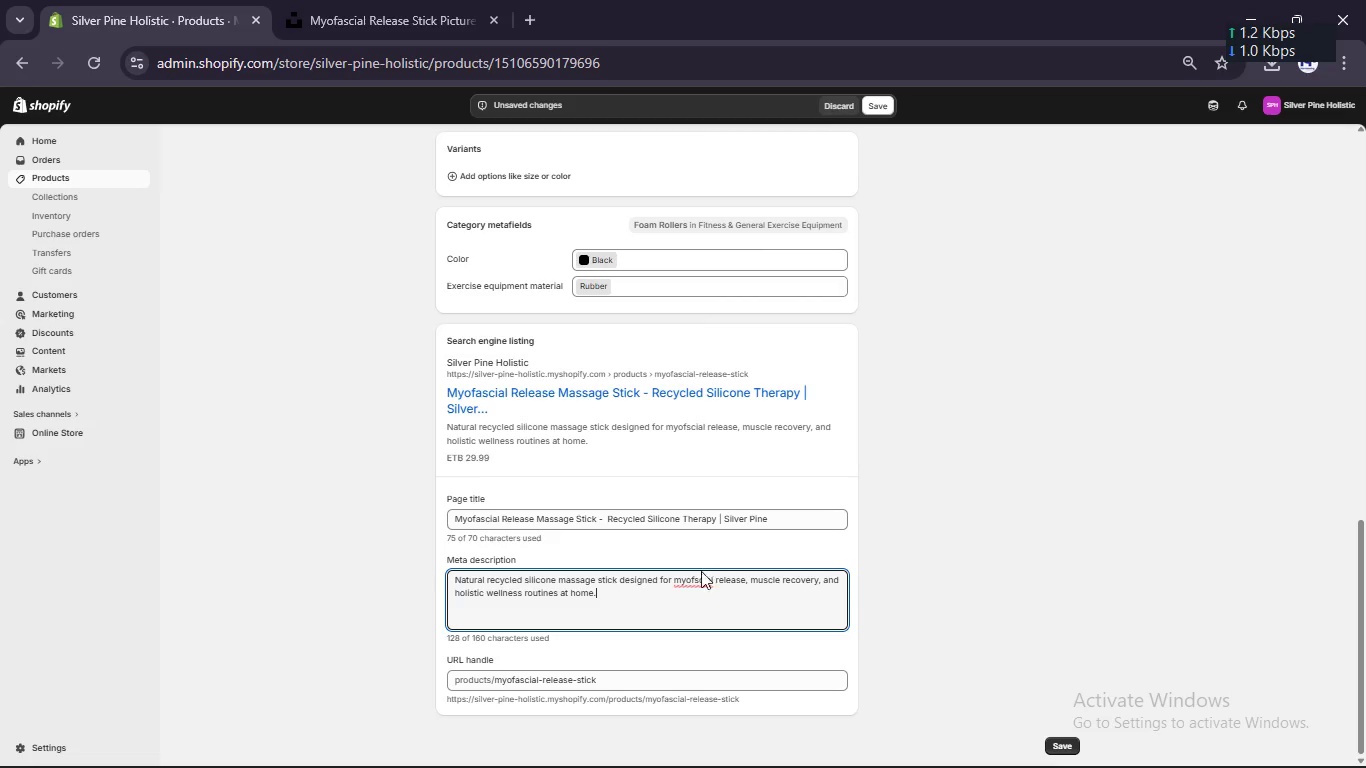 
left_click([694, 583])
 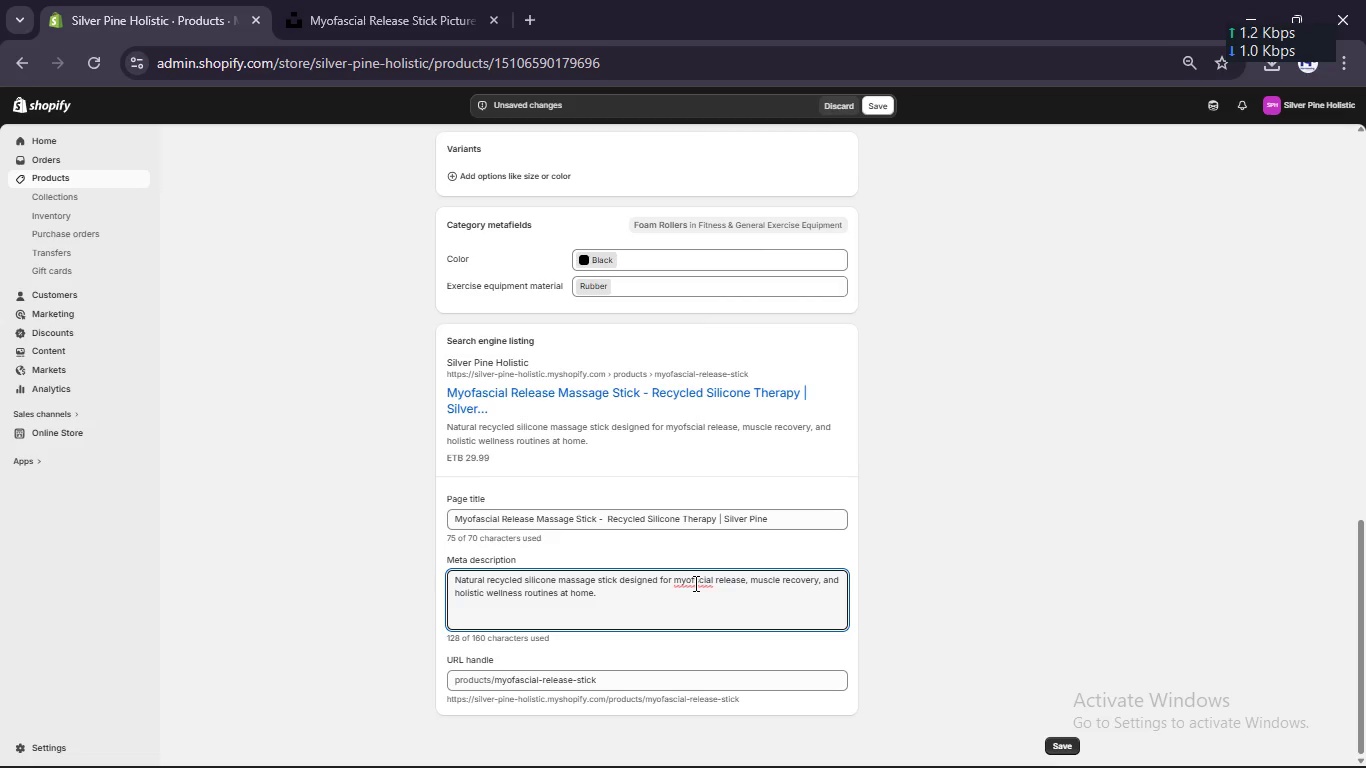 
key(A)
 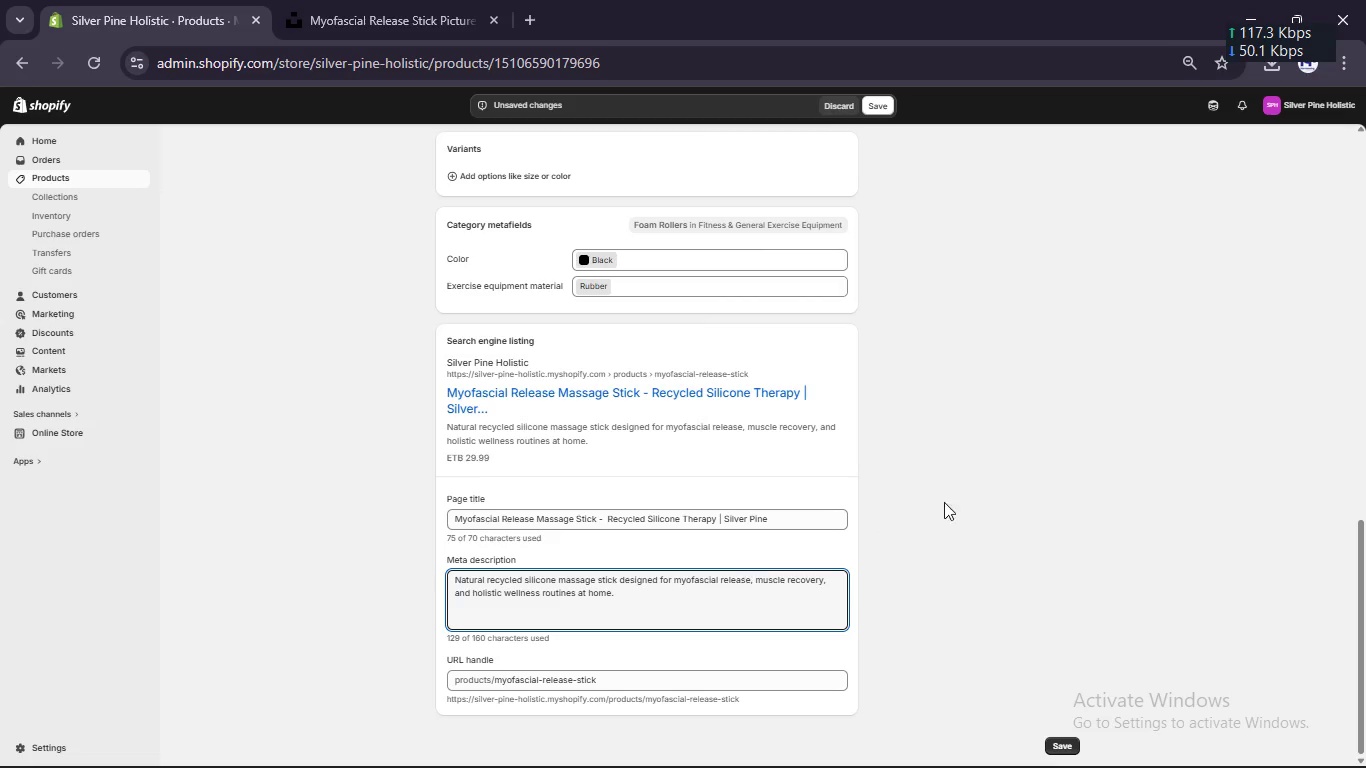 
left_click([946, 502])
 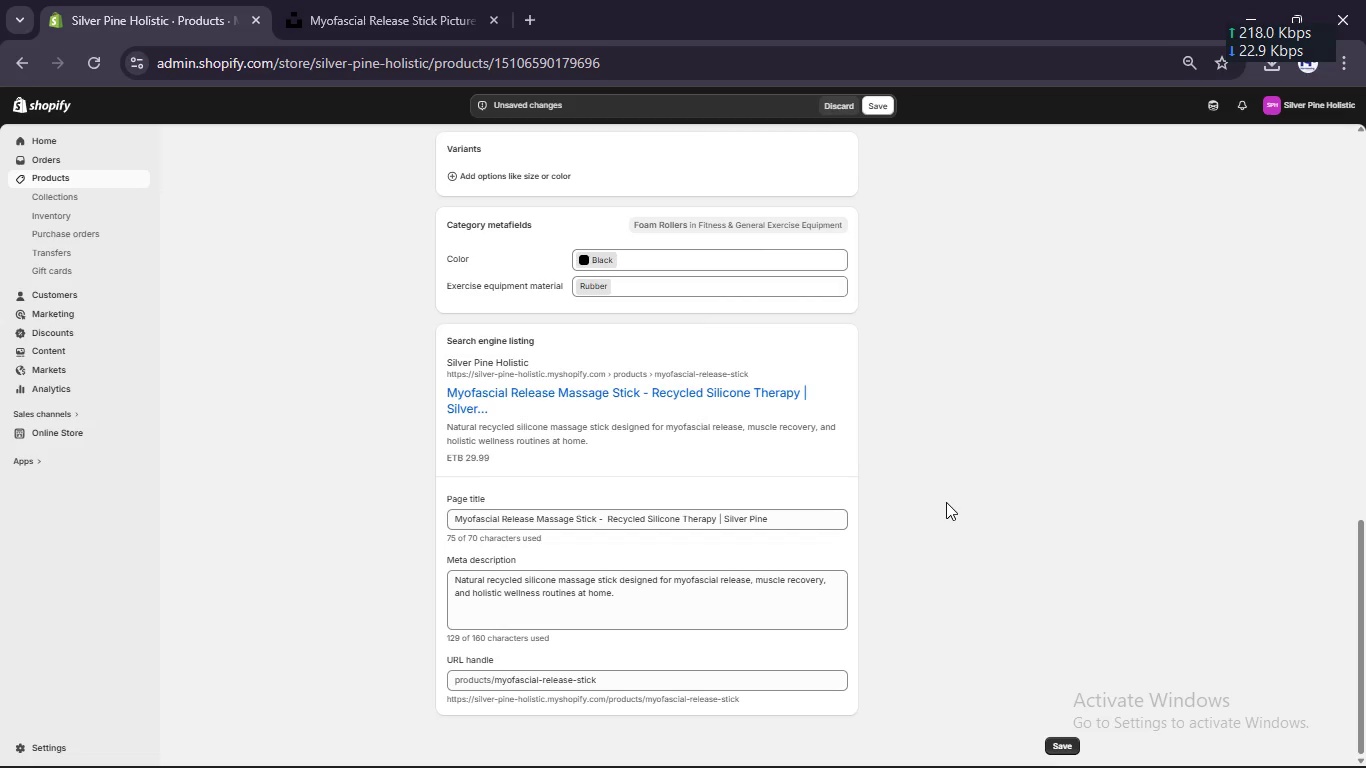 
scroll: coordinate [946, 502], scroll_direction: up, amount: 8.0
 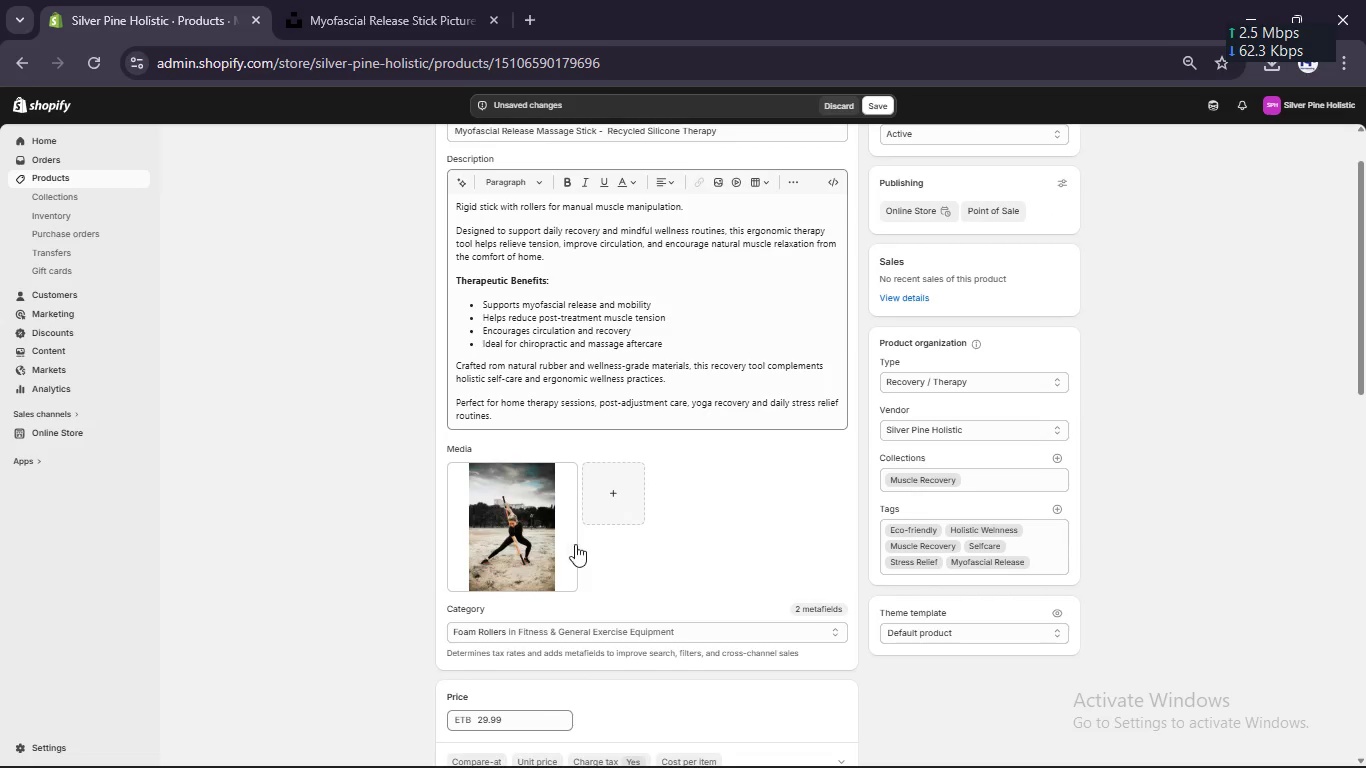 
left_click([575, 544])
 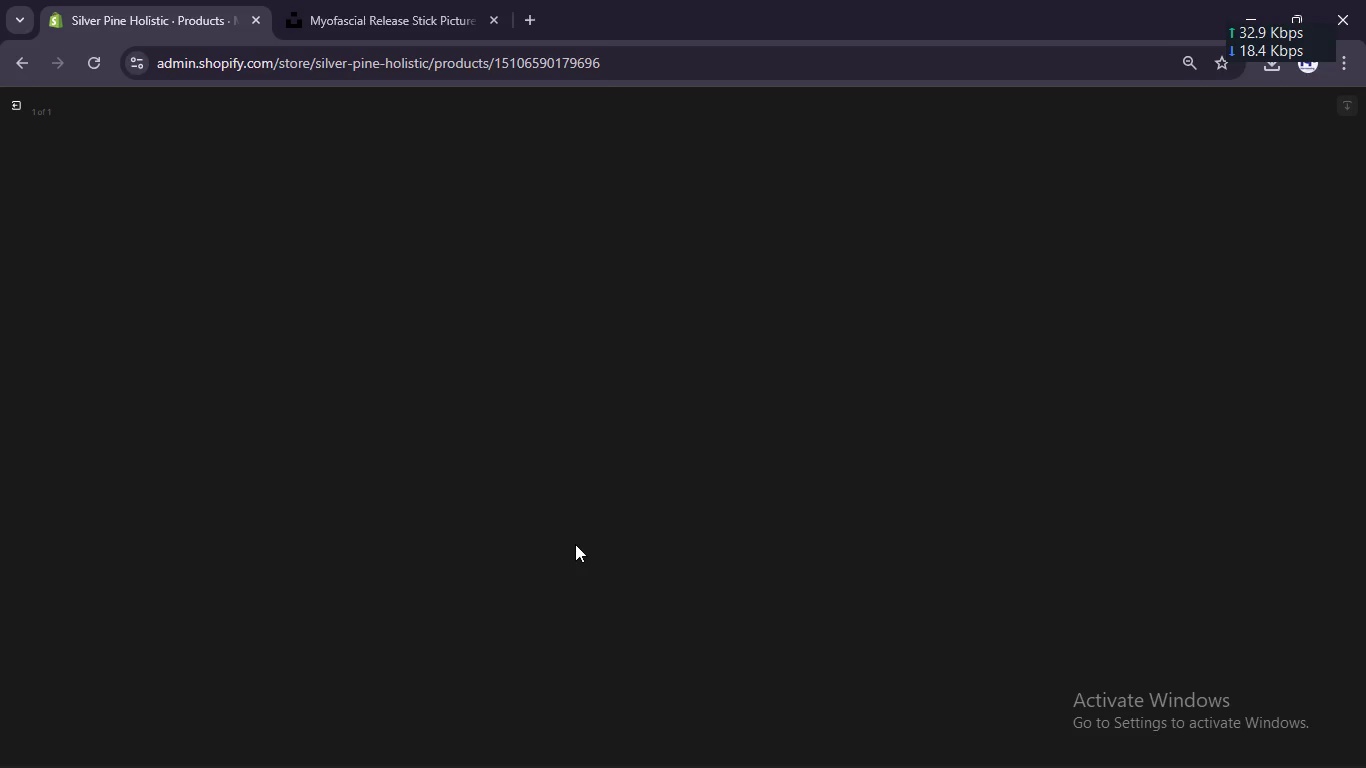 
wait(8.3)
 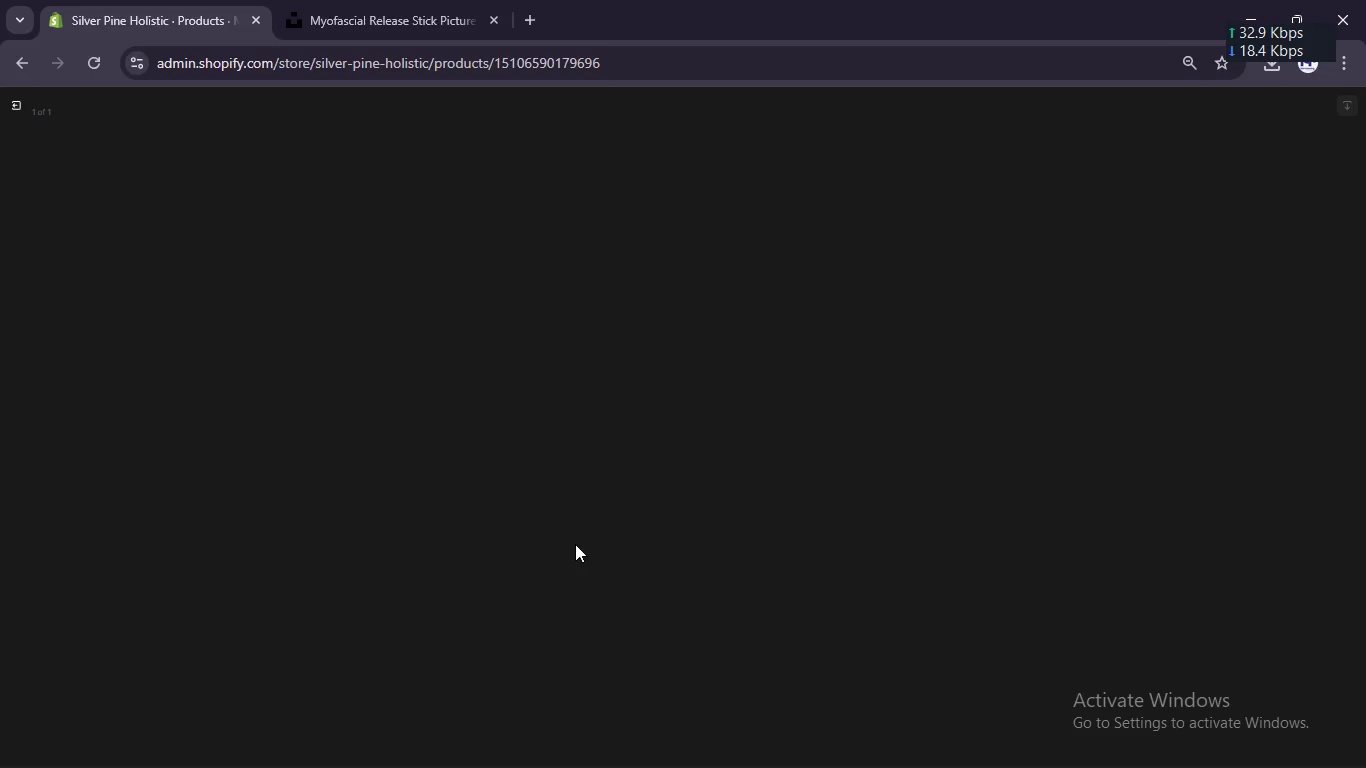 
left_click([1191, 248])
 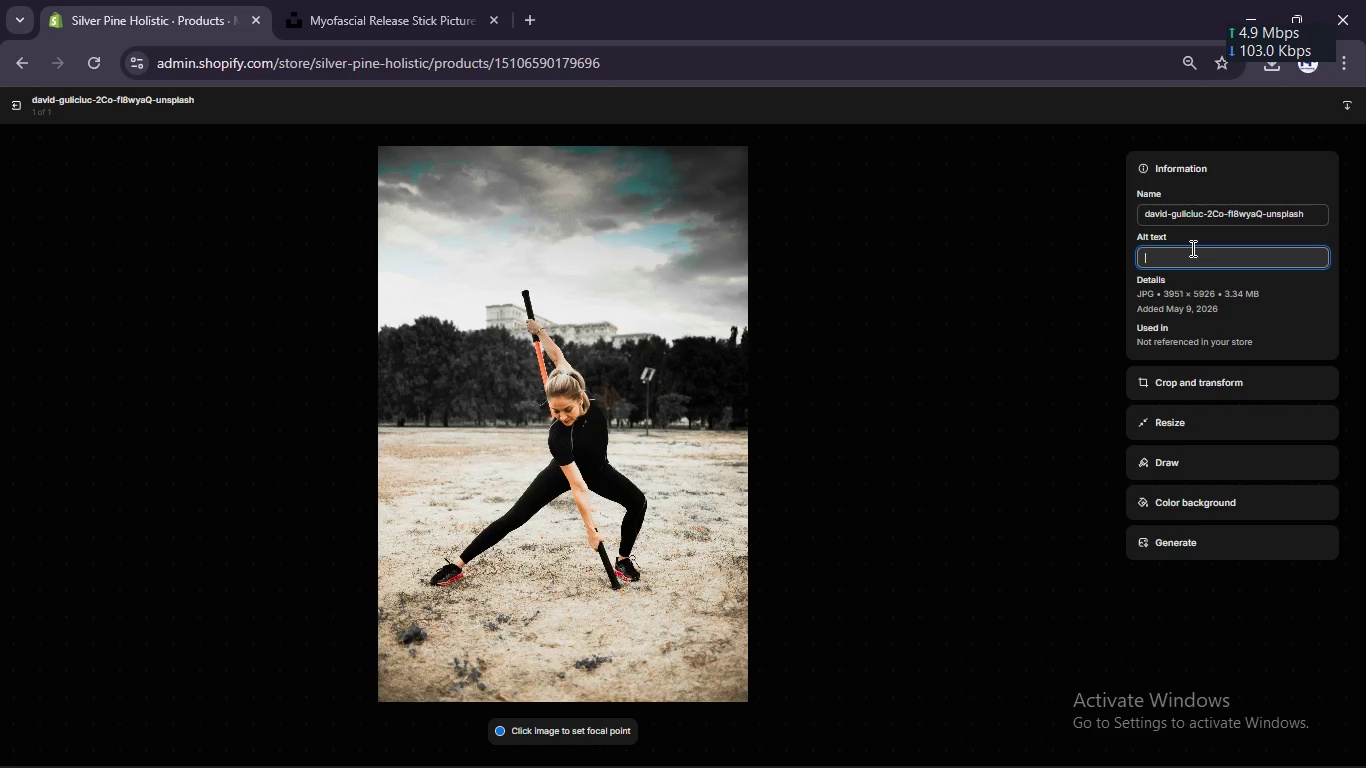 
type(massage stick for myofascial release and holistic wellness use case)
 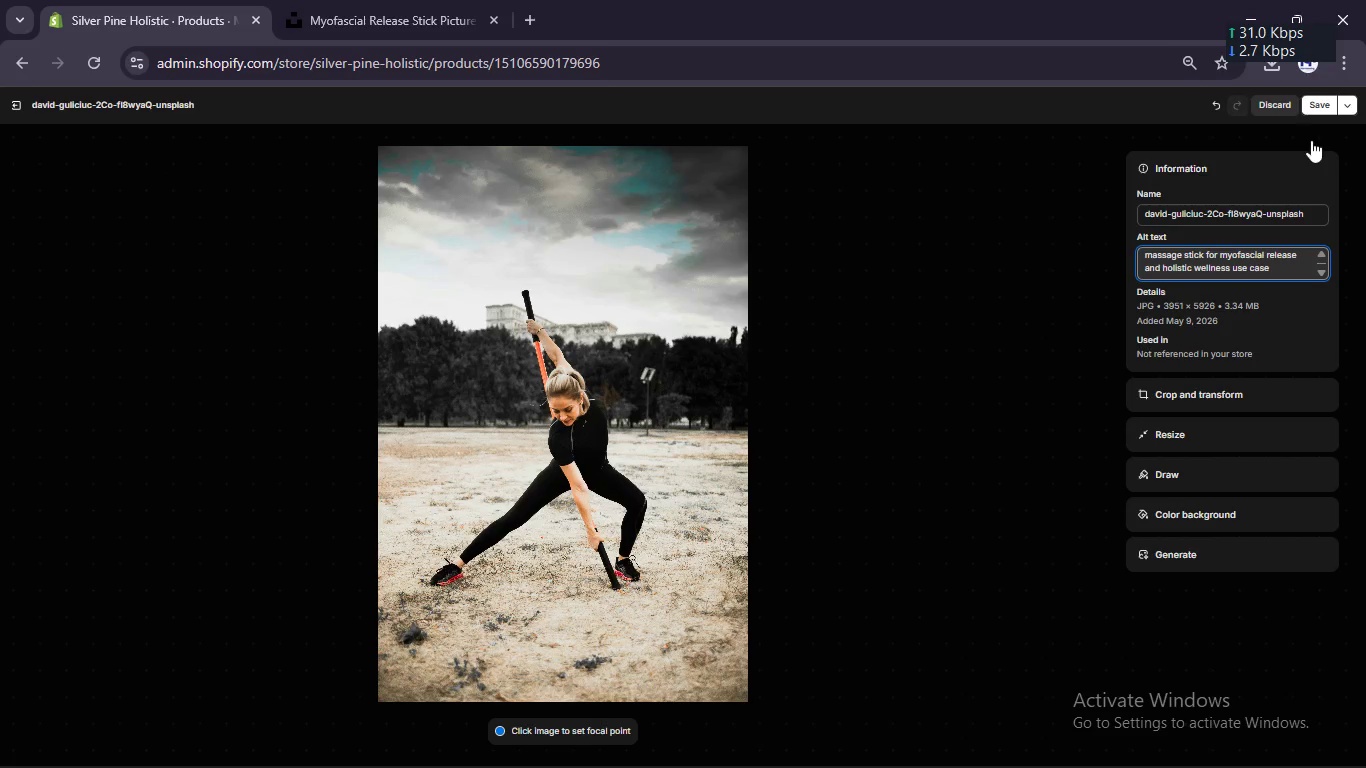 
left_click([1311, 101])
 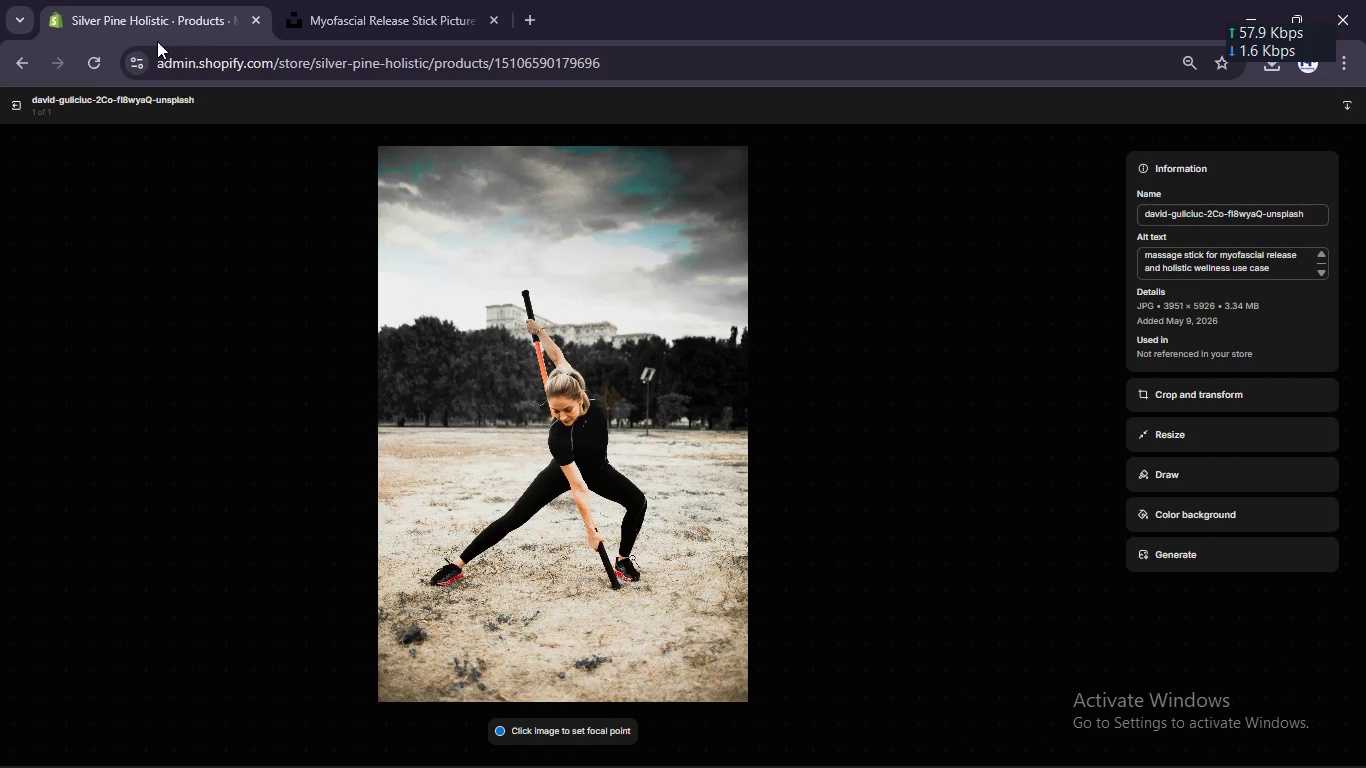 
left_click([24, 98])
 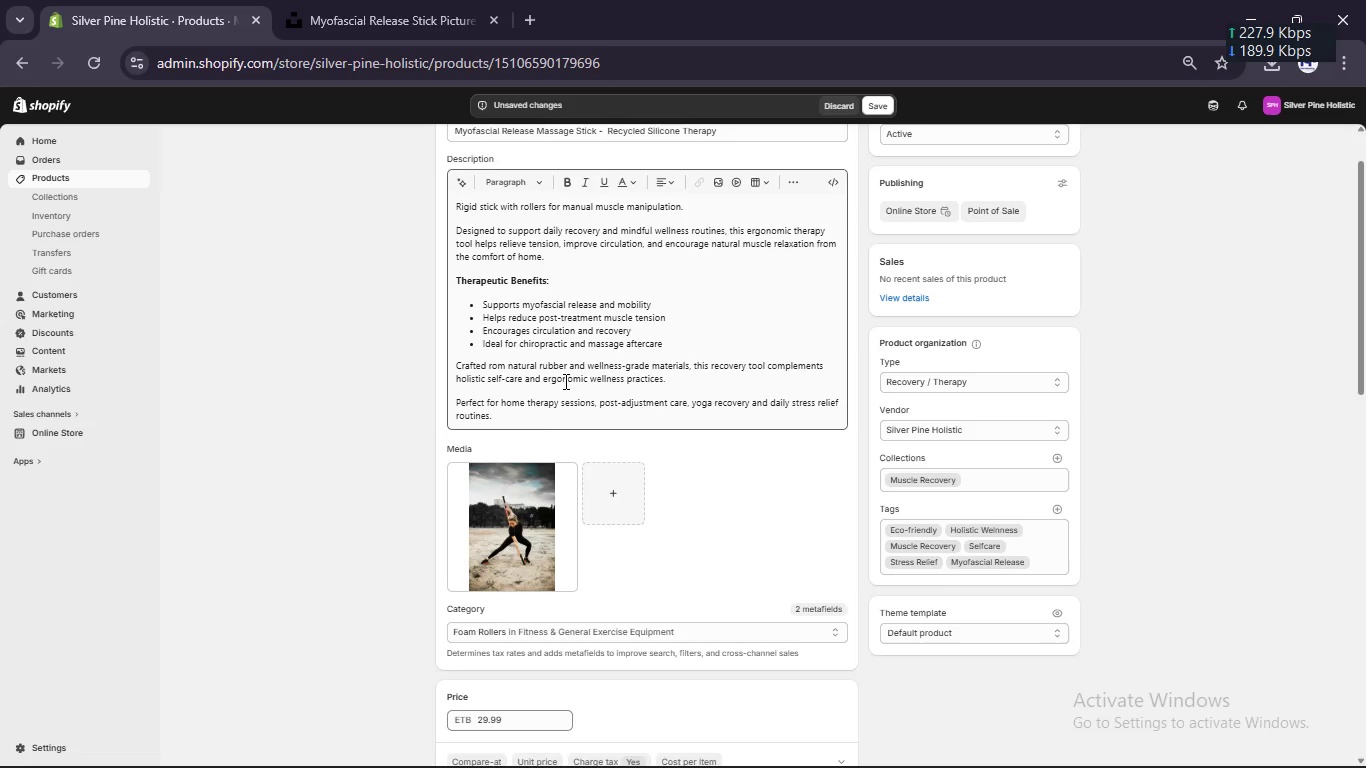 
scroll: coordinate [564, 381], scroll_direction: up, amount: 12.0
 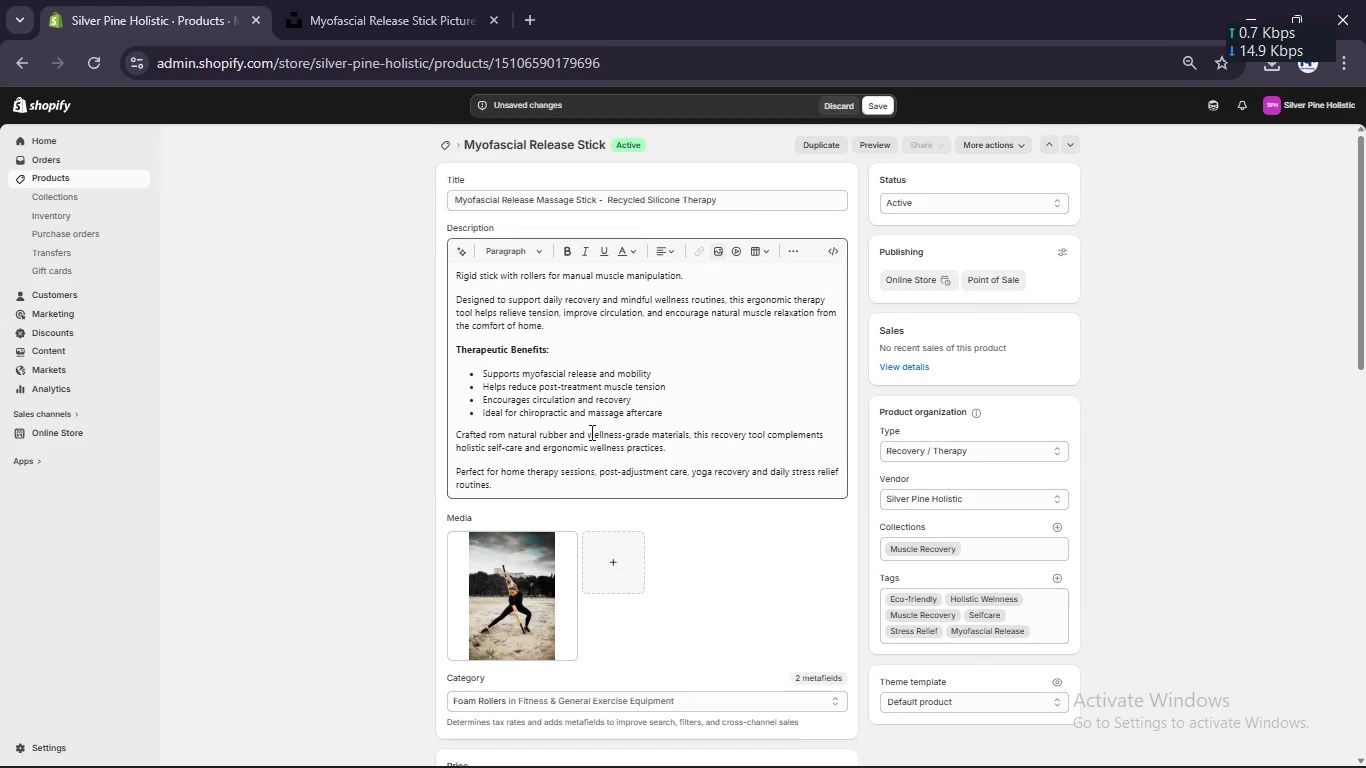 
scroll: coordinate [559, 491], scroll_direction: none, amount: 0.0
 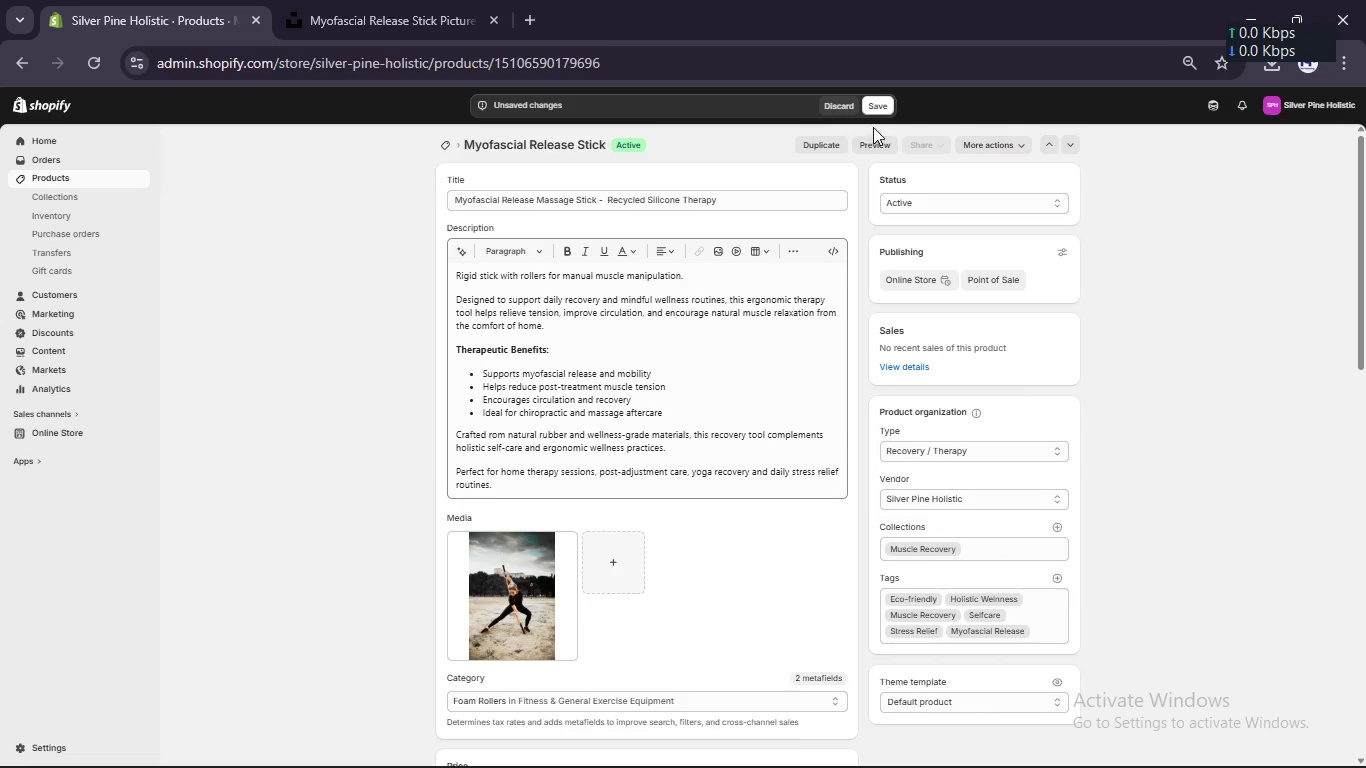 
left_click([886, 106])
 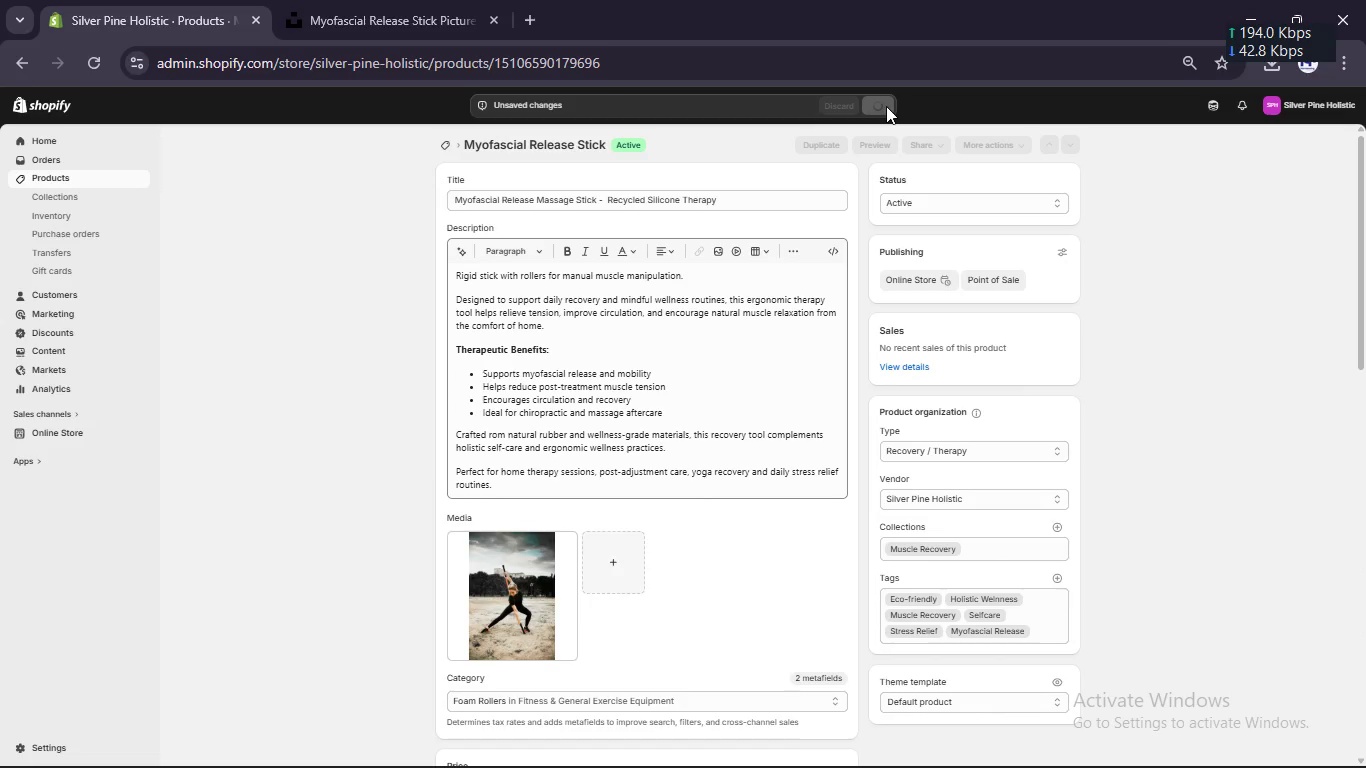 